 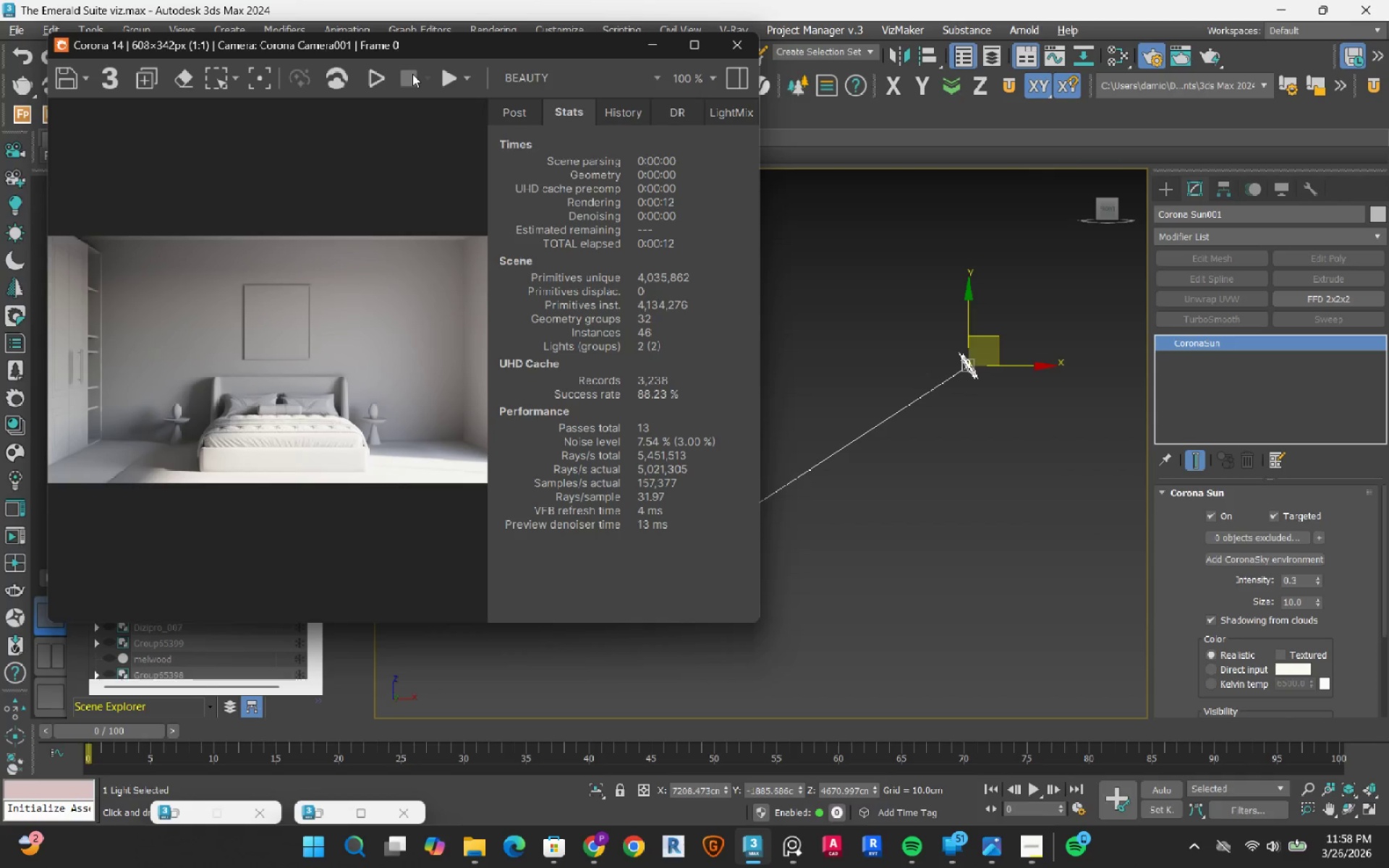 
left_click([651, 44])
 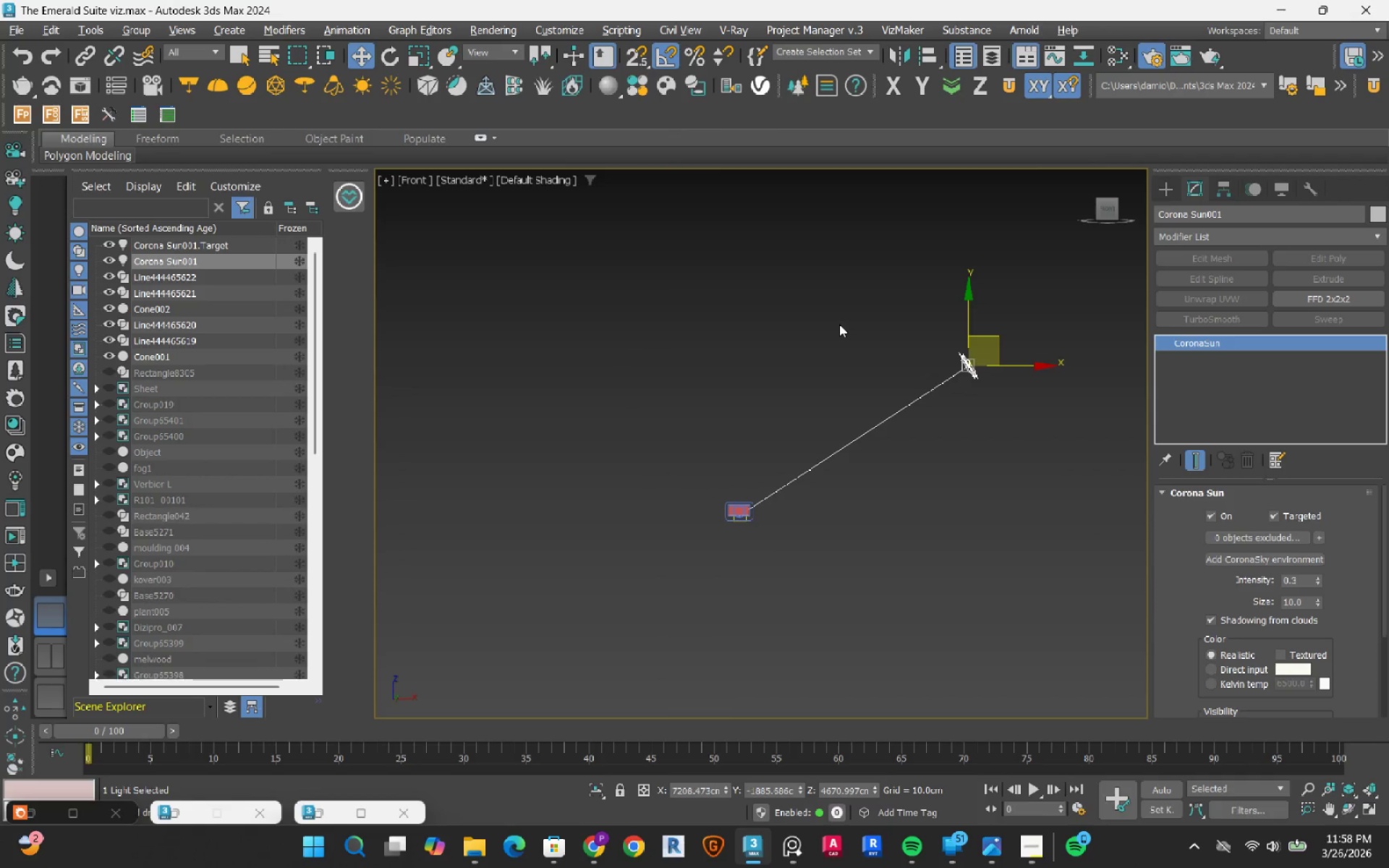 
left_click([839, 324])
 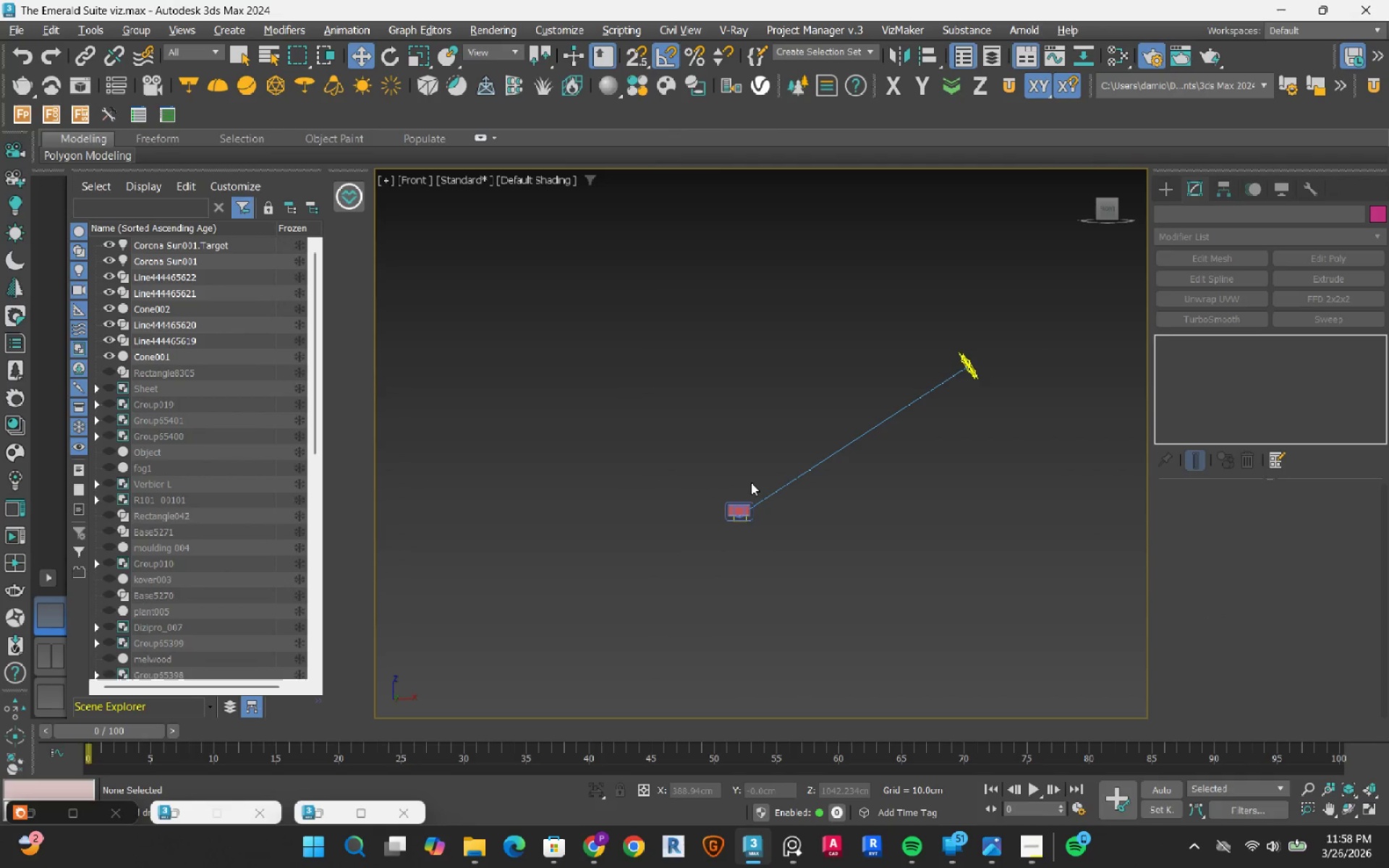 
scroll: coordinate [708, 482], scroll_direction: up, amount: 7.0
 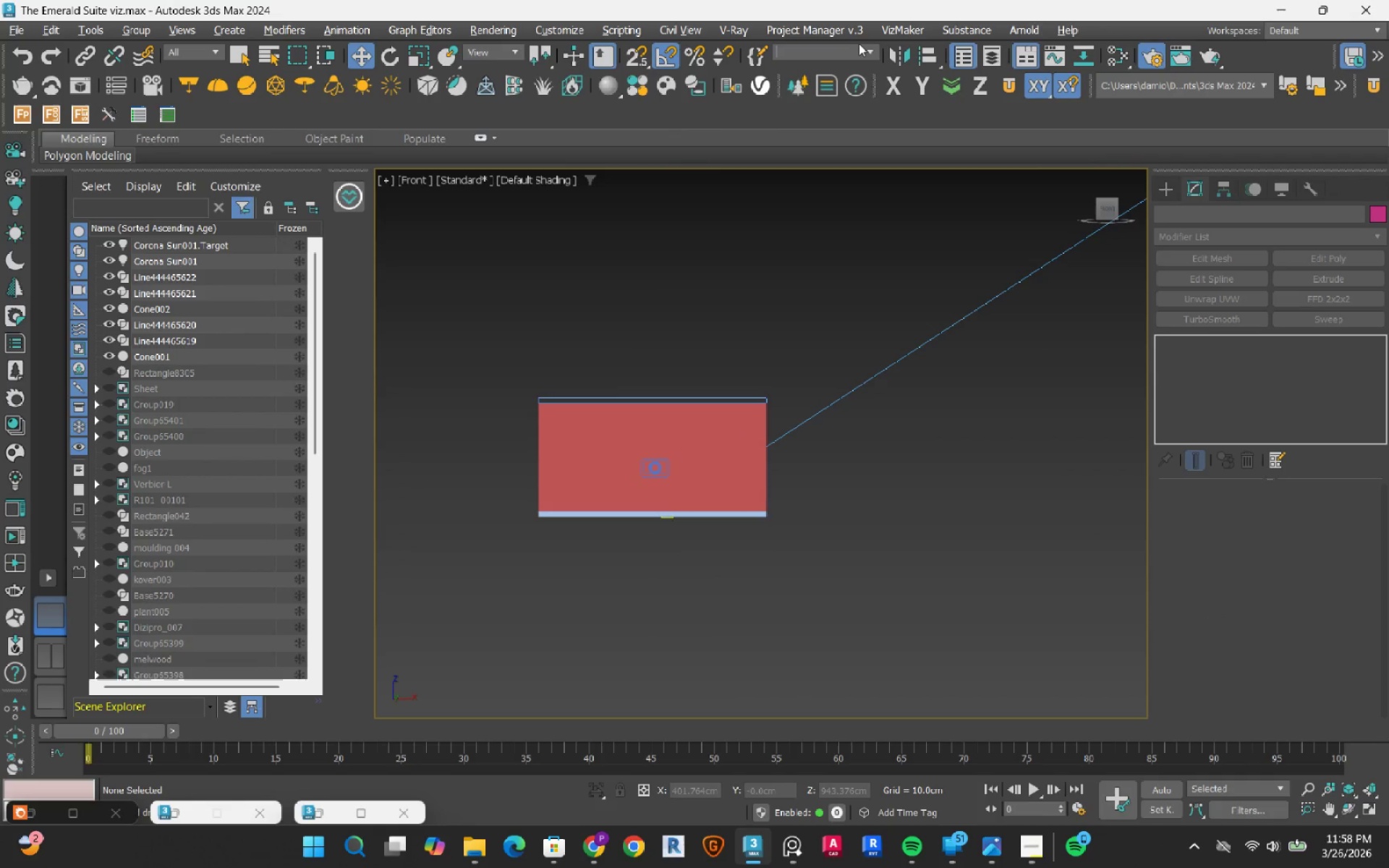 
left_click([871, 52])
 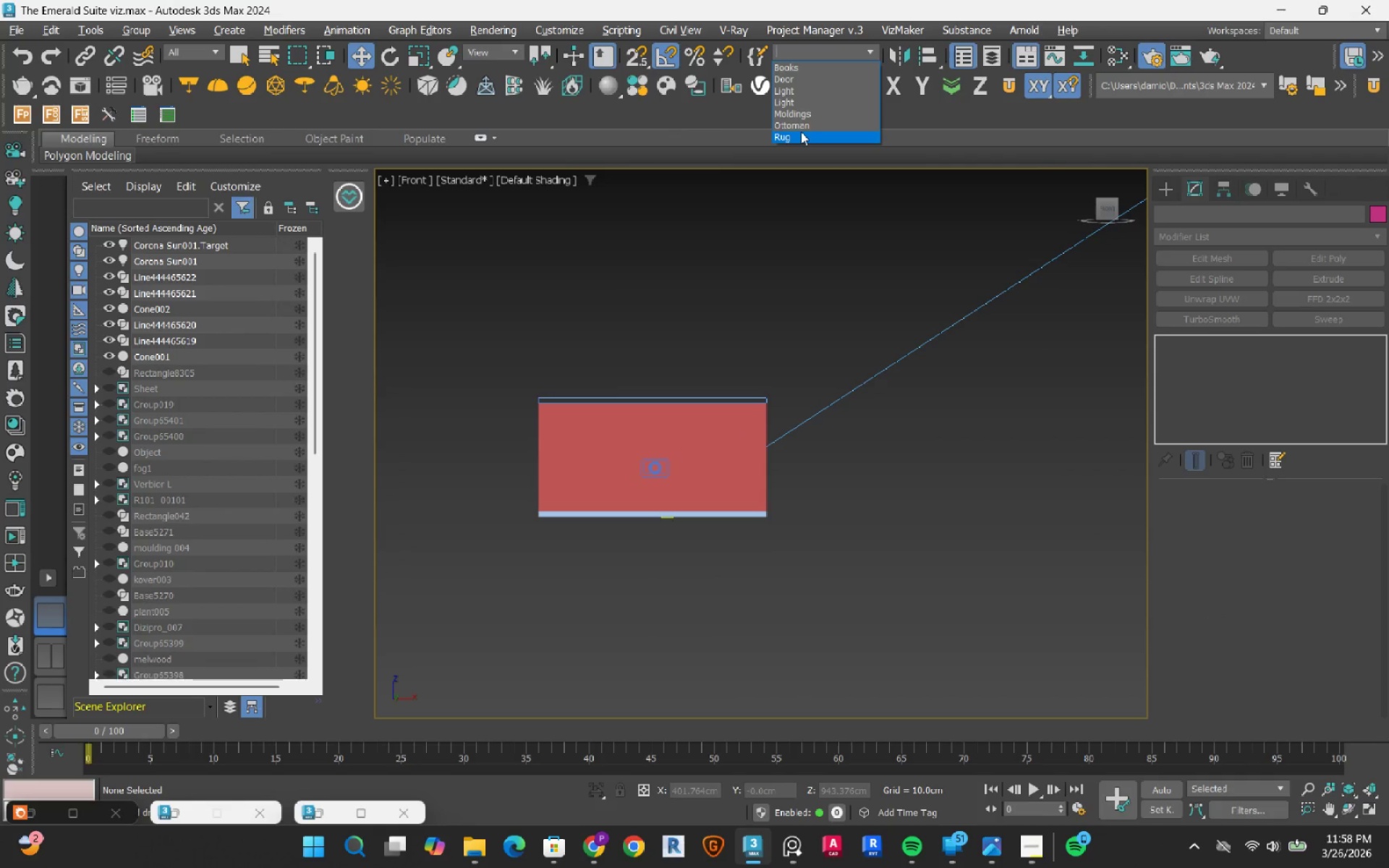 
left_click([800, 116])
 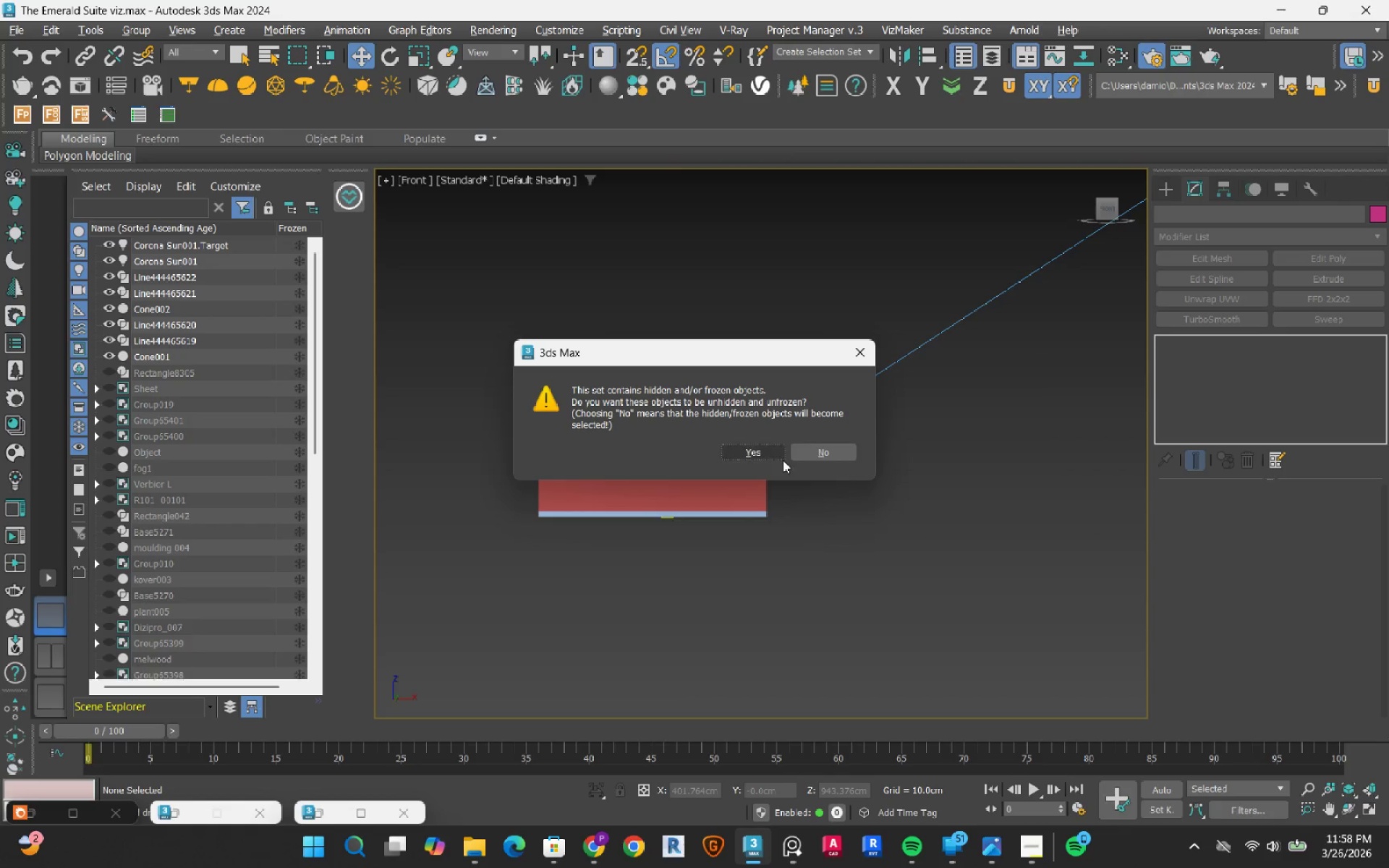 
left_click([763, 446])
 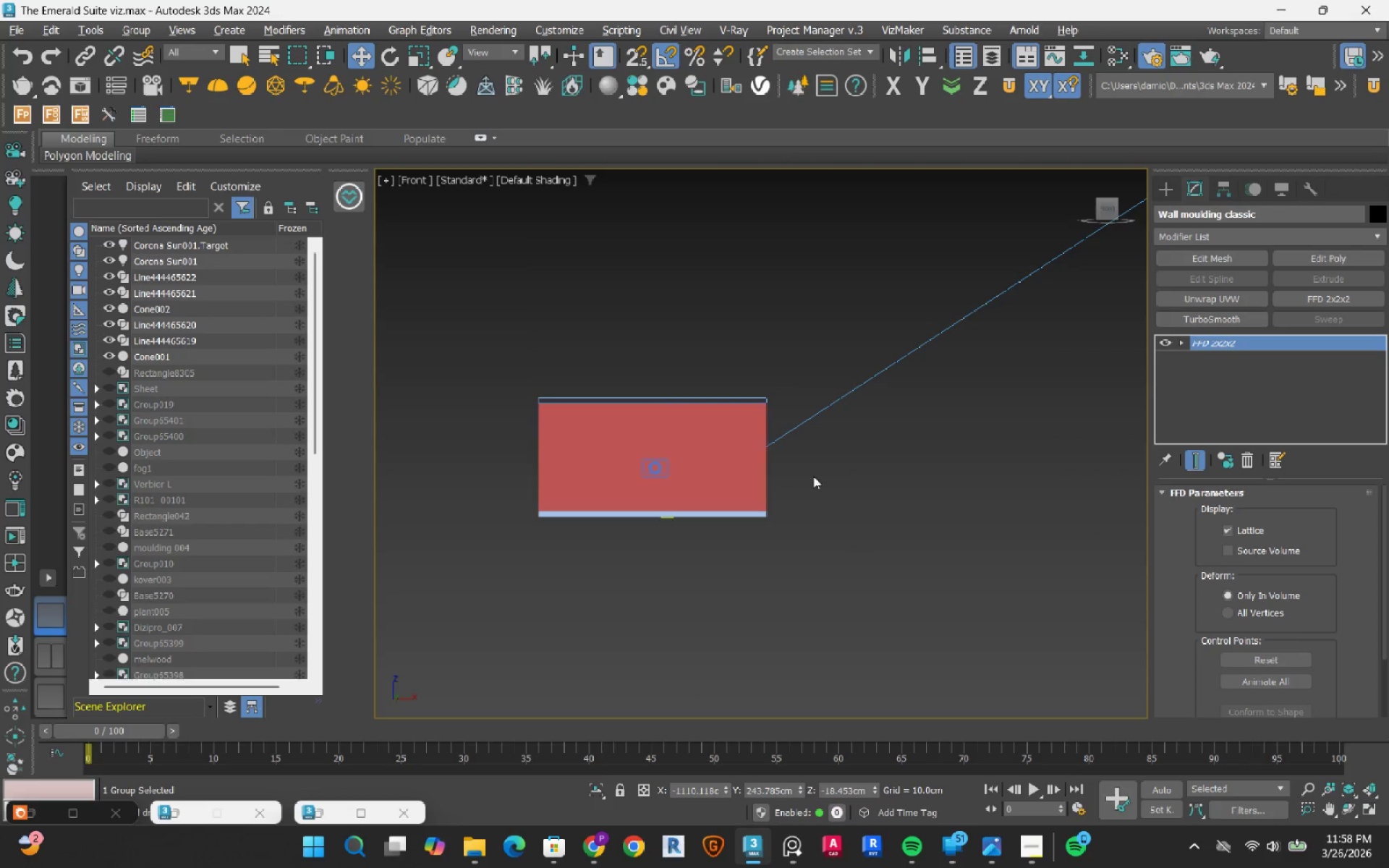 
scroll: coordinate [820, 491], scroll_direction: down, amount: 3.0
 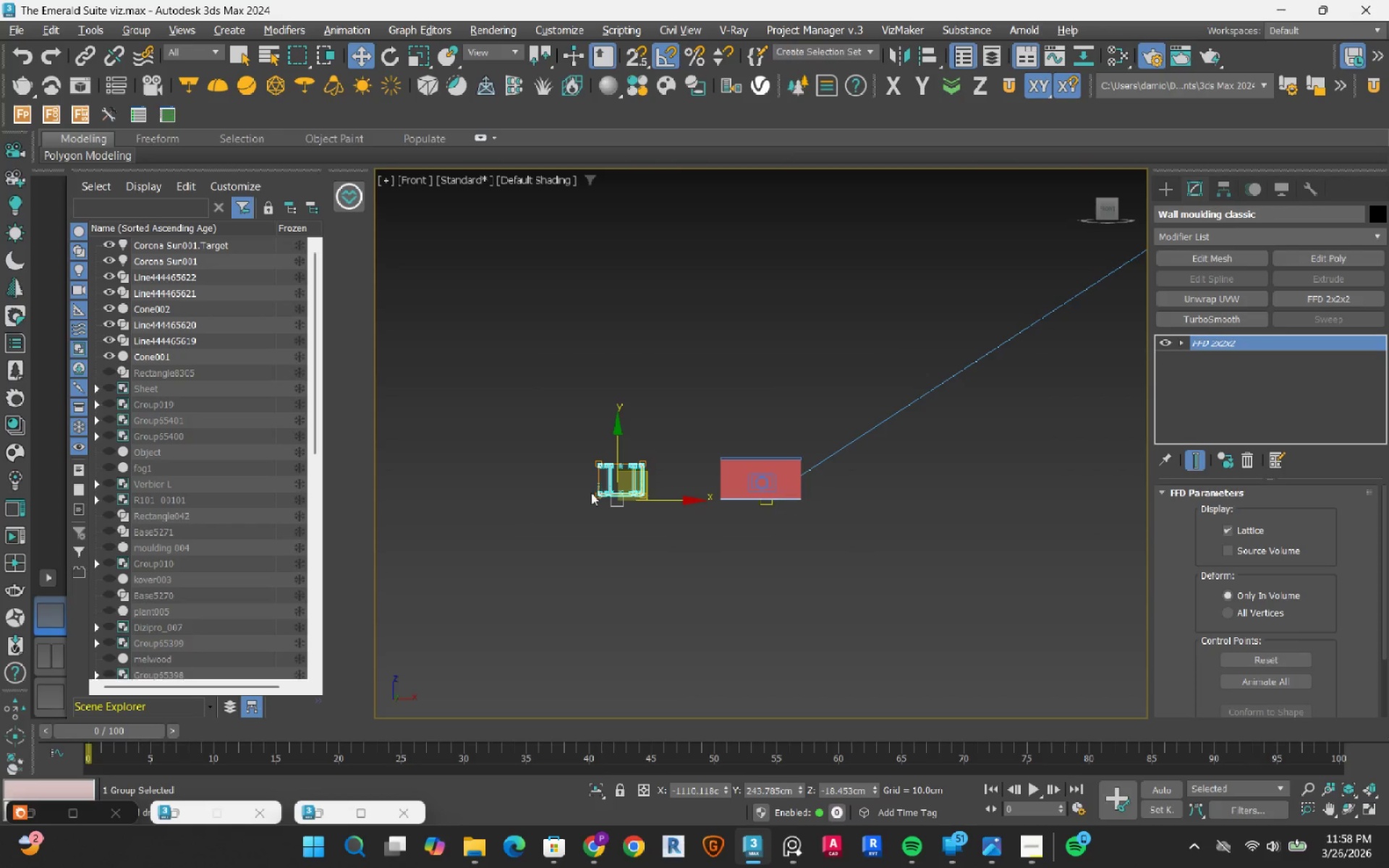 
scroll: coordinate [647, 462], scroll_direction: none, amount: 0.0
 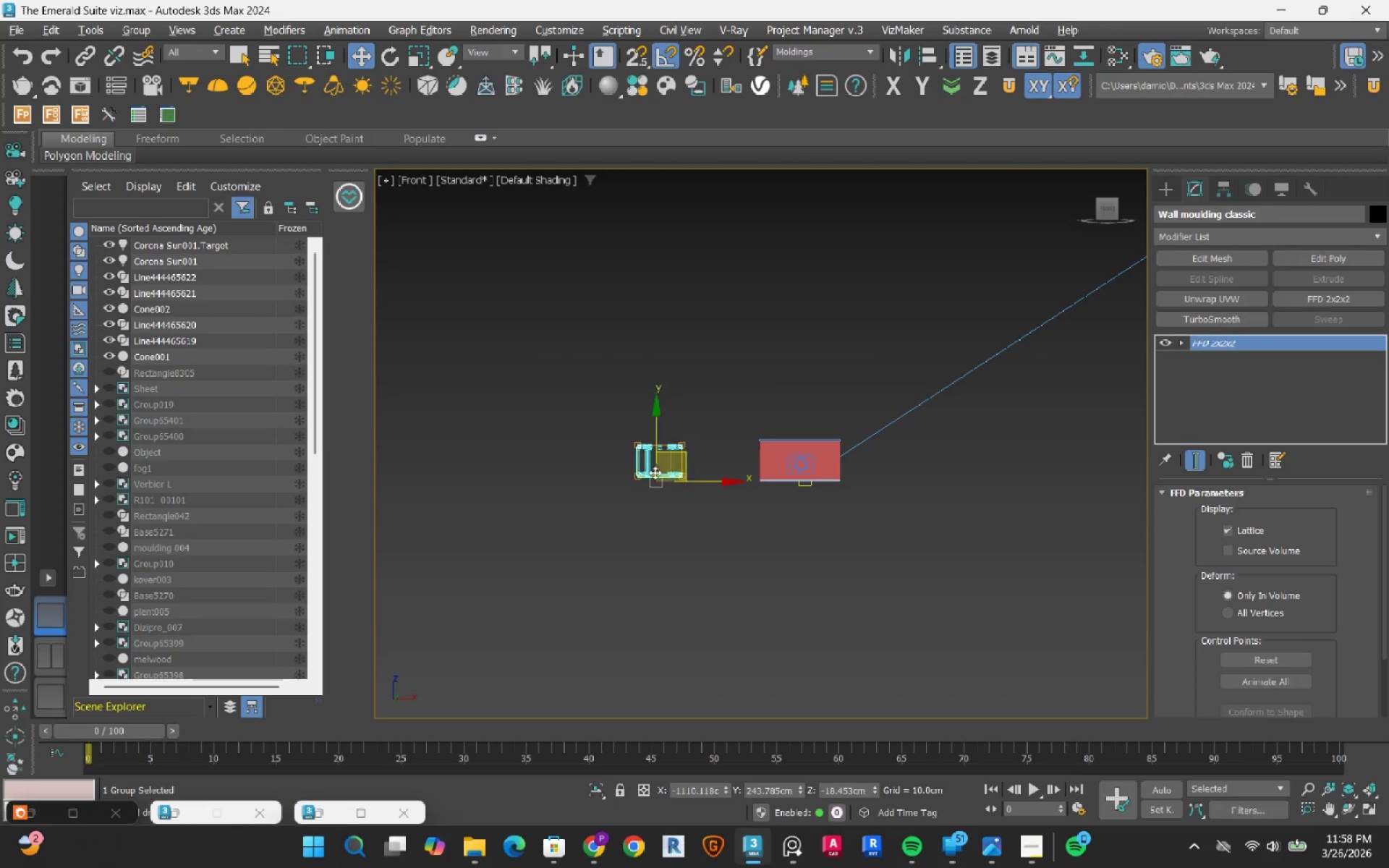 
scroll: coordinate [666, 407], scroll_direction: up, amount: 9.0
 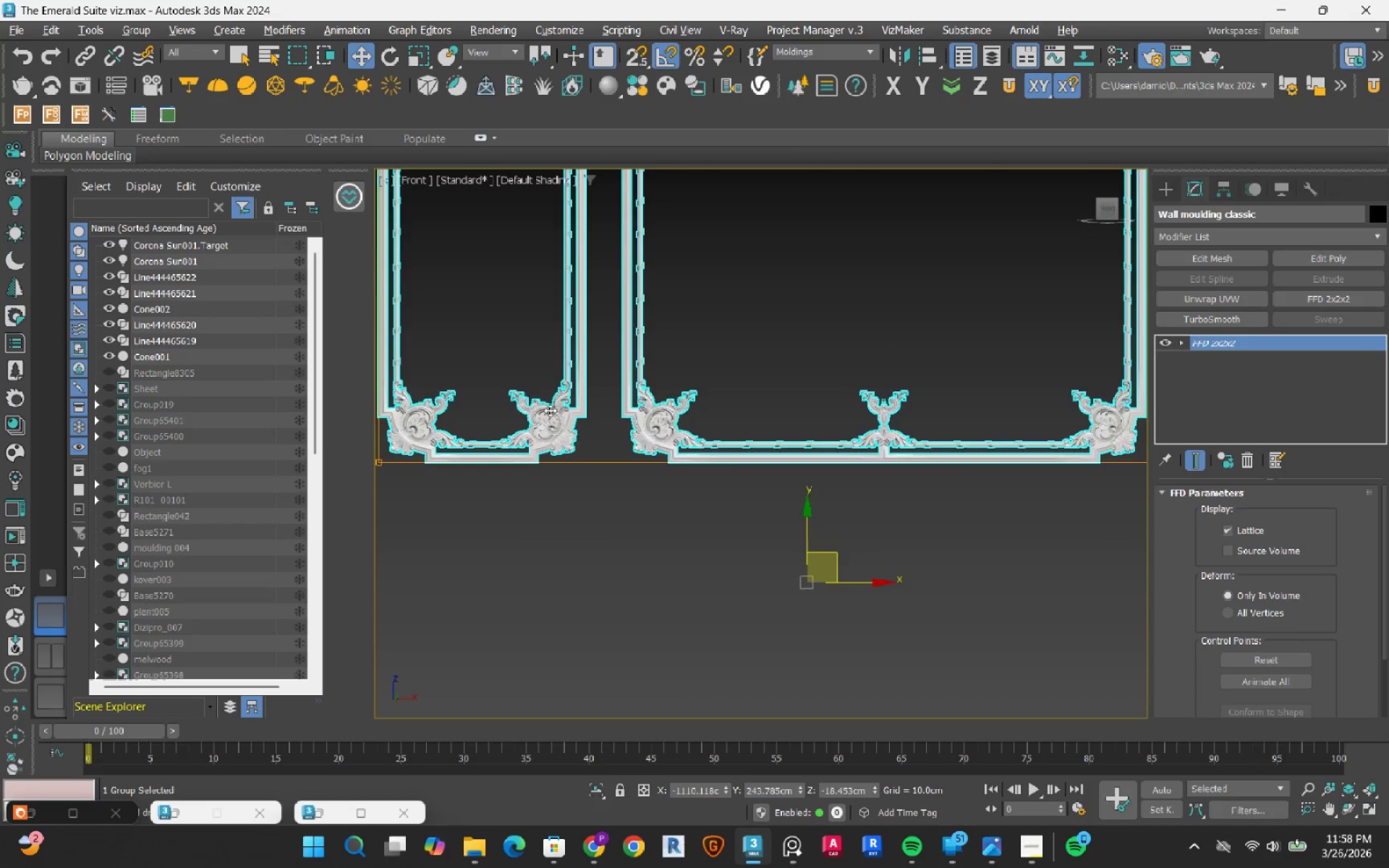 
scroll: coordinate [550, 410], scroll_direction: down, amount: 9.0
 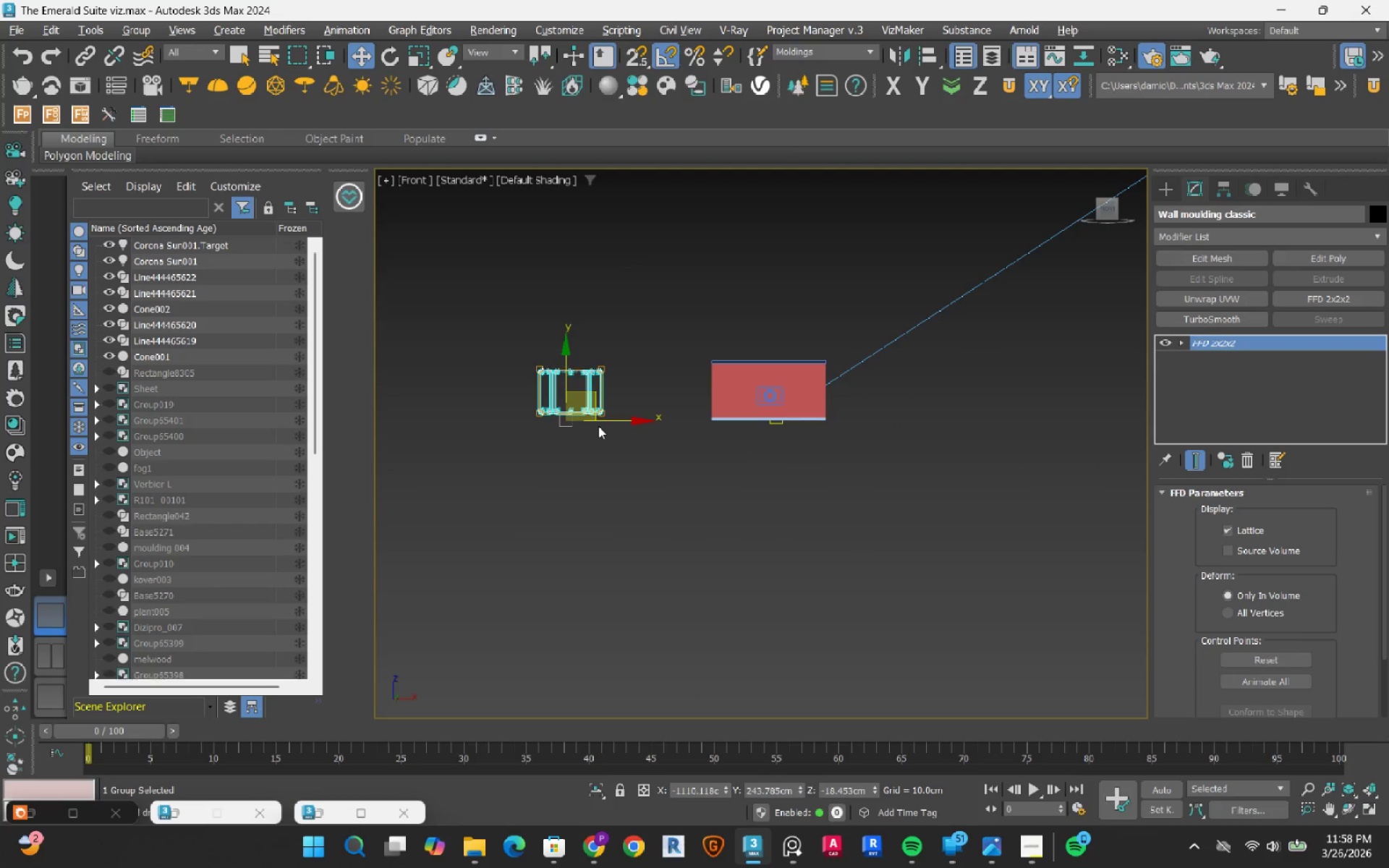 
key(T)
 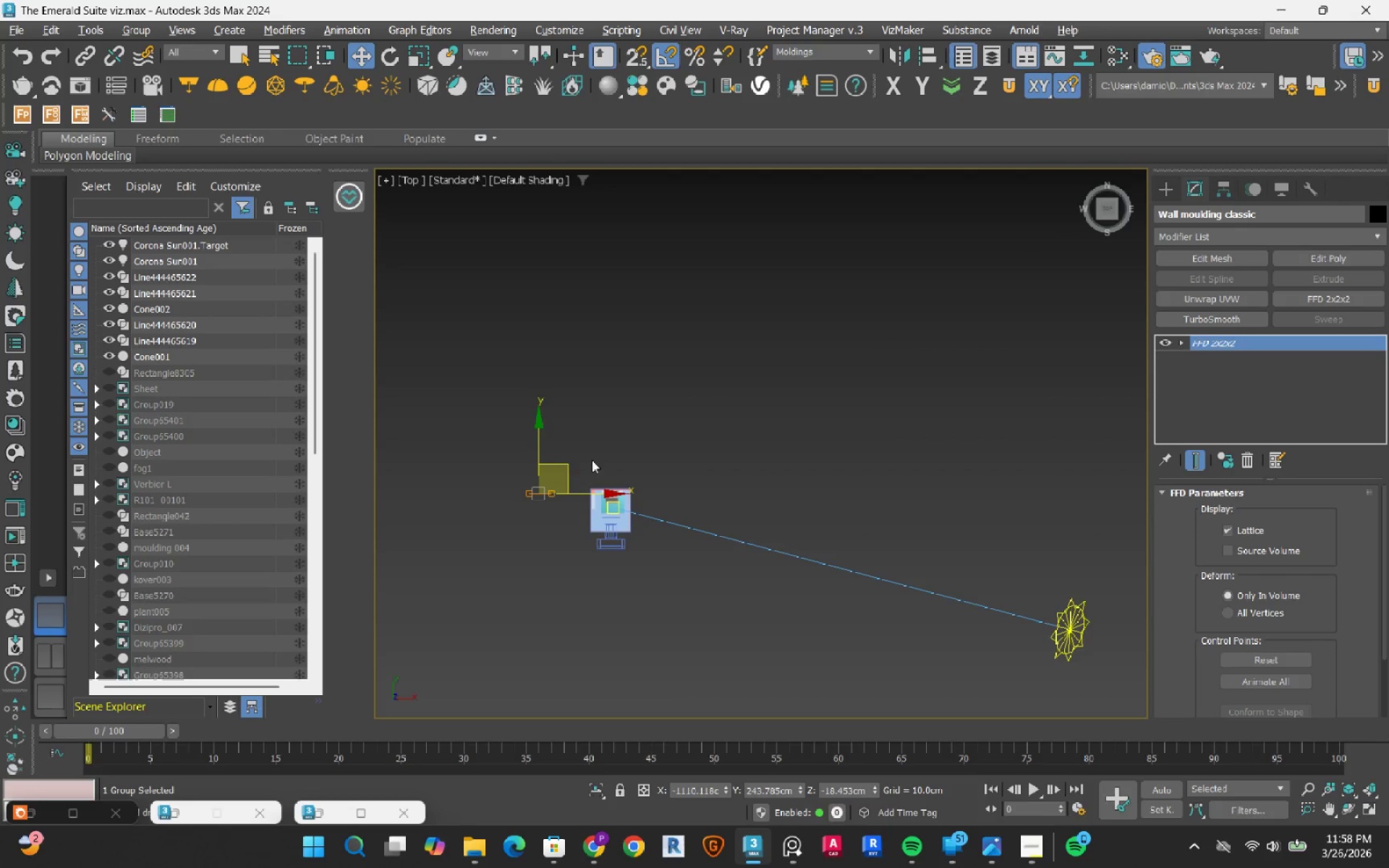 
scroll: coordinate [560, 474], scroll_direction: up, amount: 4.0
 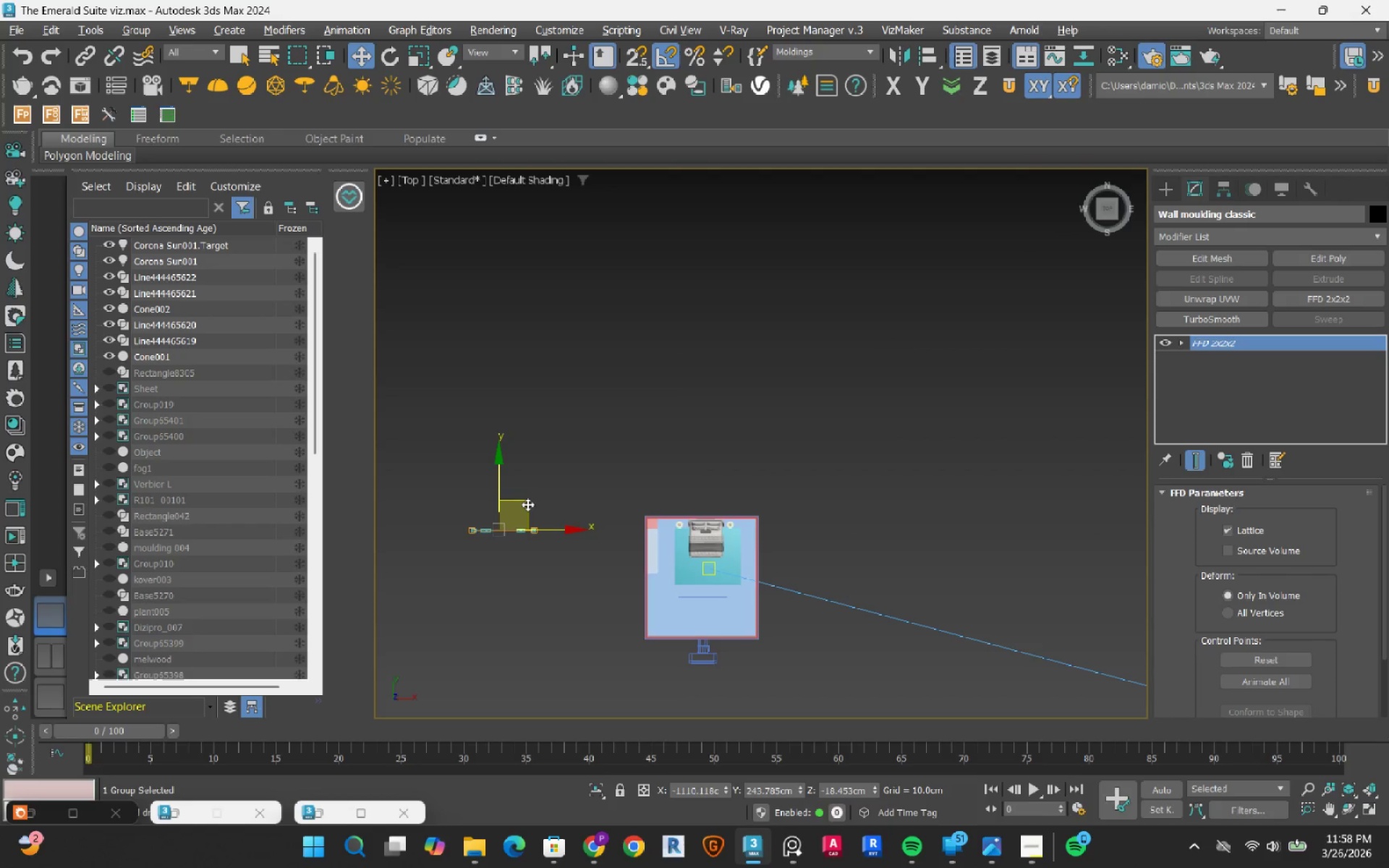 
left_click_drag(start_coordinate=[527, 504], to_coordinate=[727, 502])
 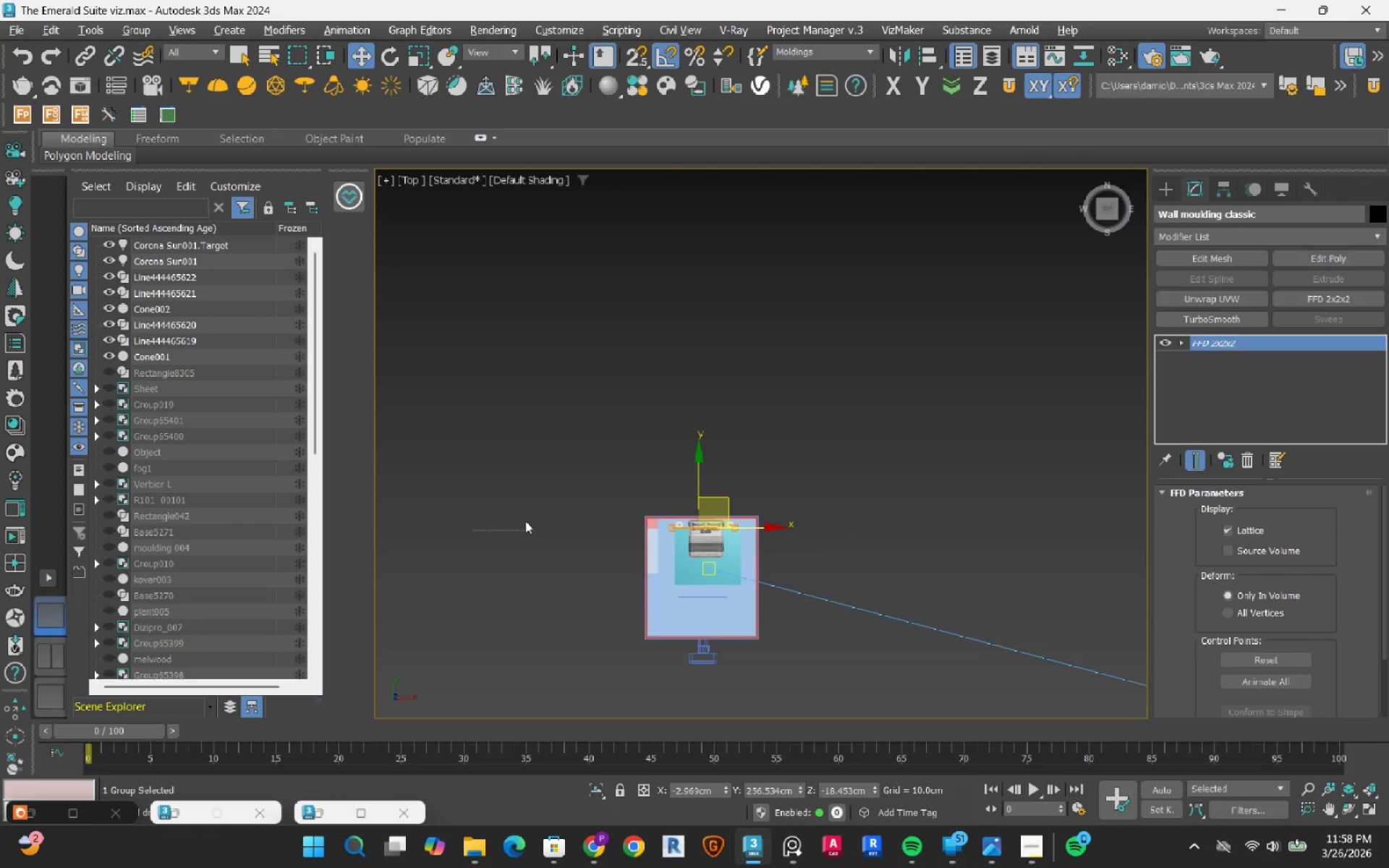 
key(Control+ControlLeft)
 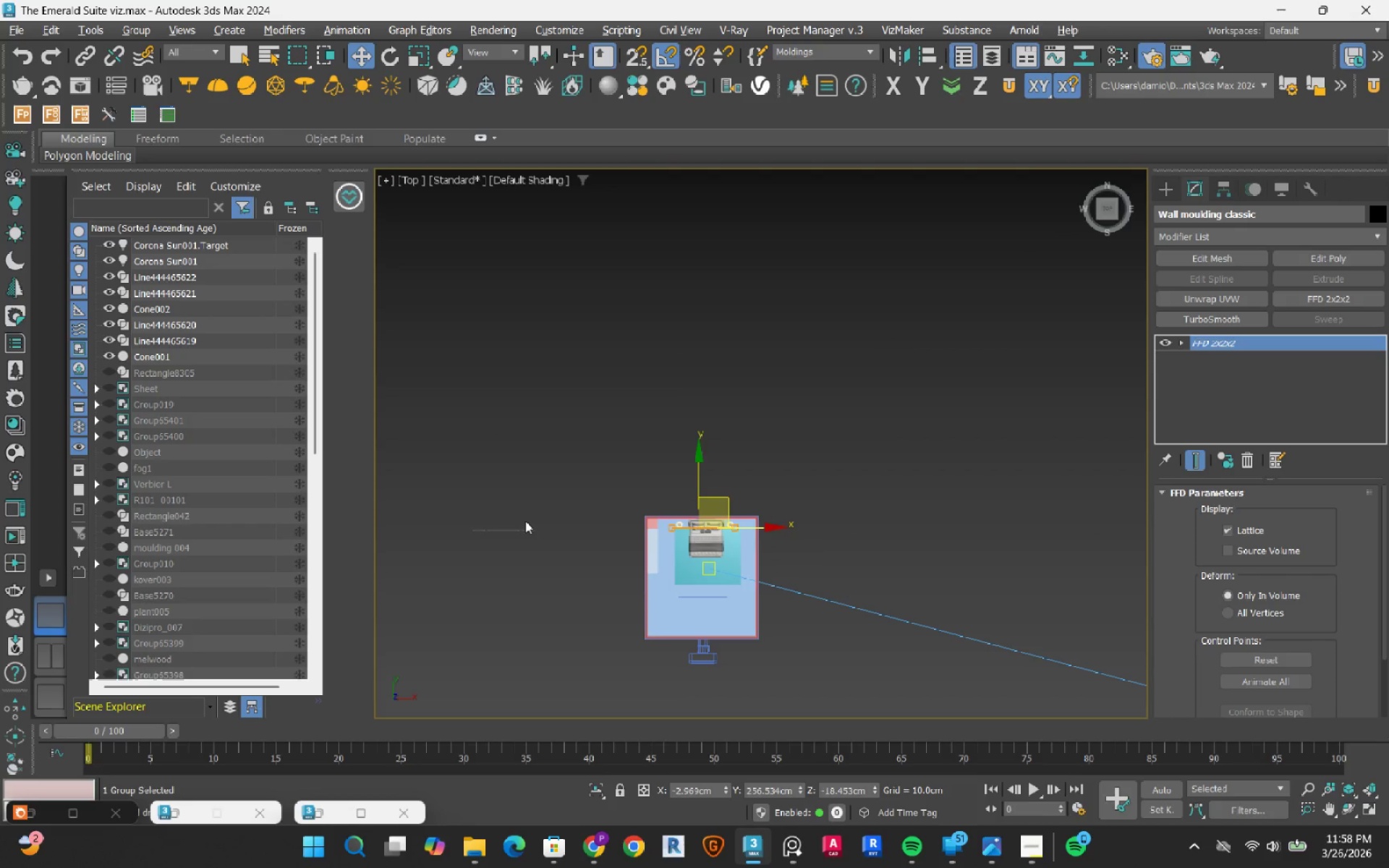 
key(Control+Z)
 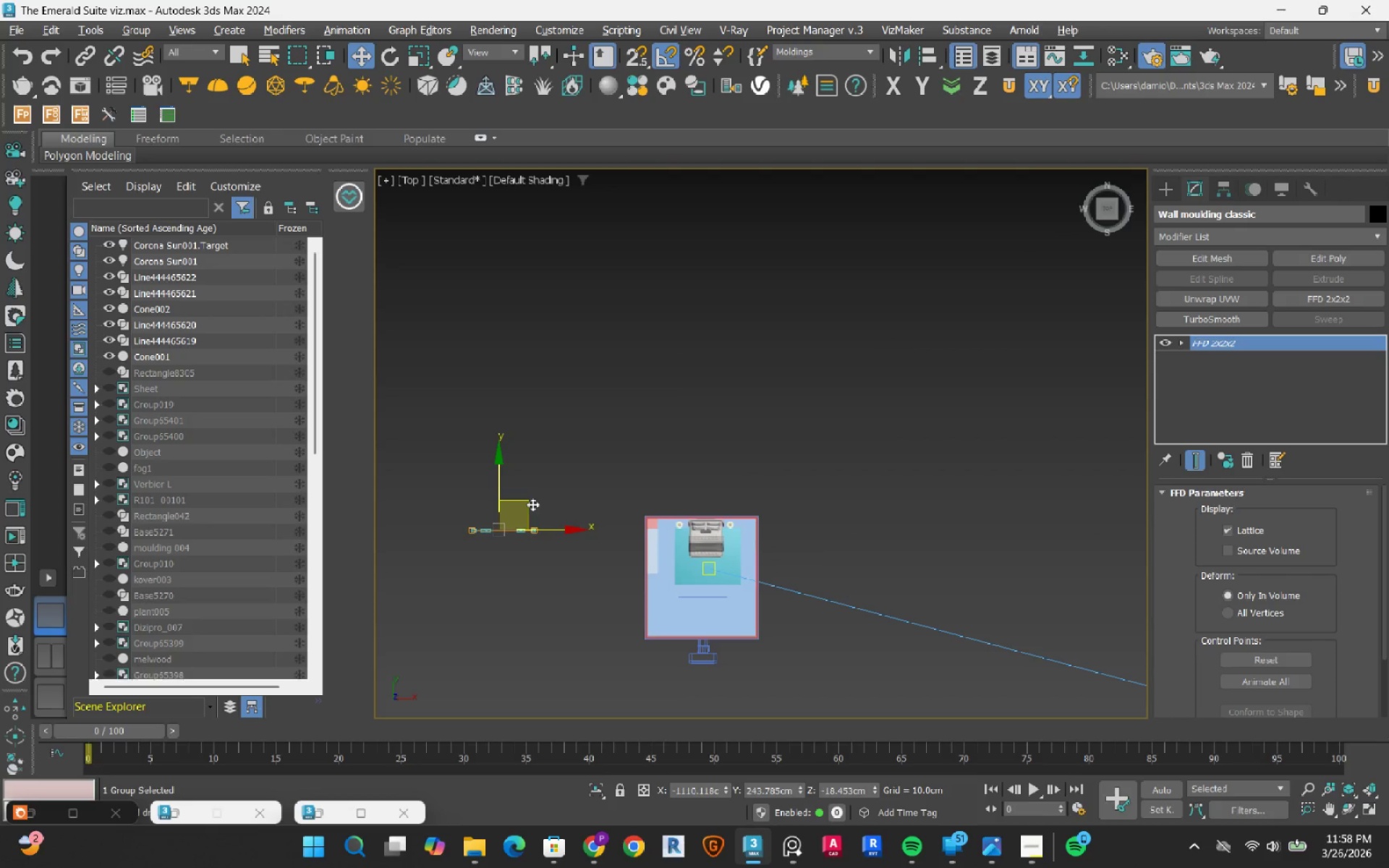 
left_click_drag(start_coordinate=[551, 570], to_coordinate=[399, 453])
 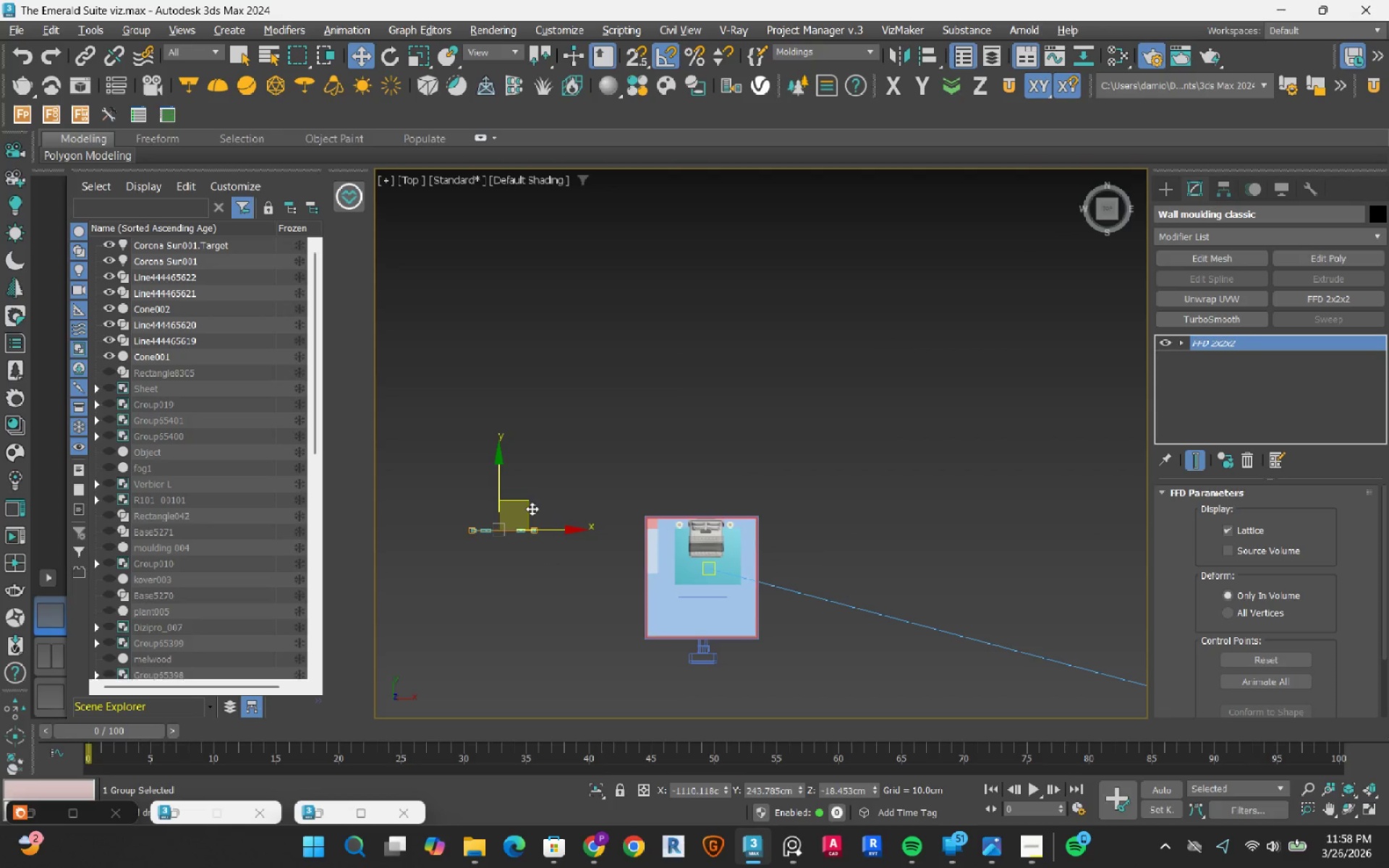 
left_click_drag(start_coordinate=[527, 502], to_coordinate=[712, 492])
 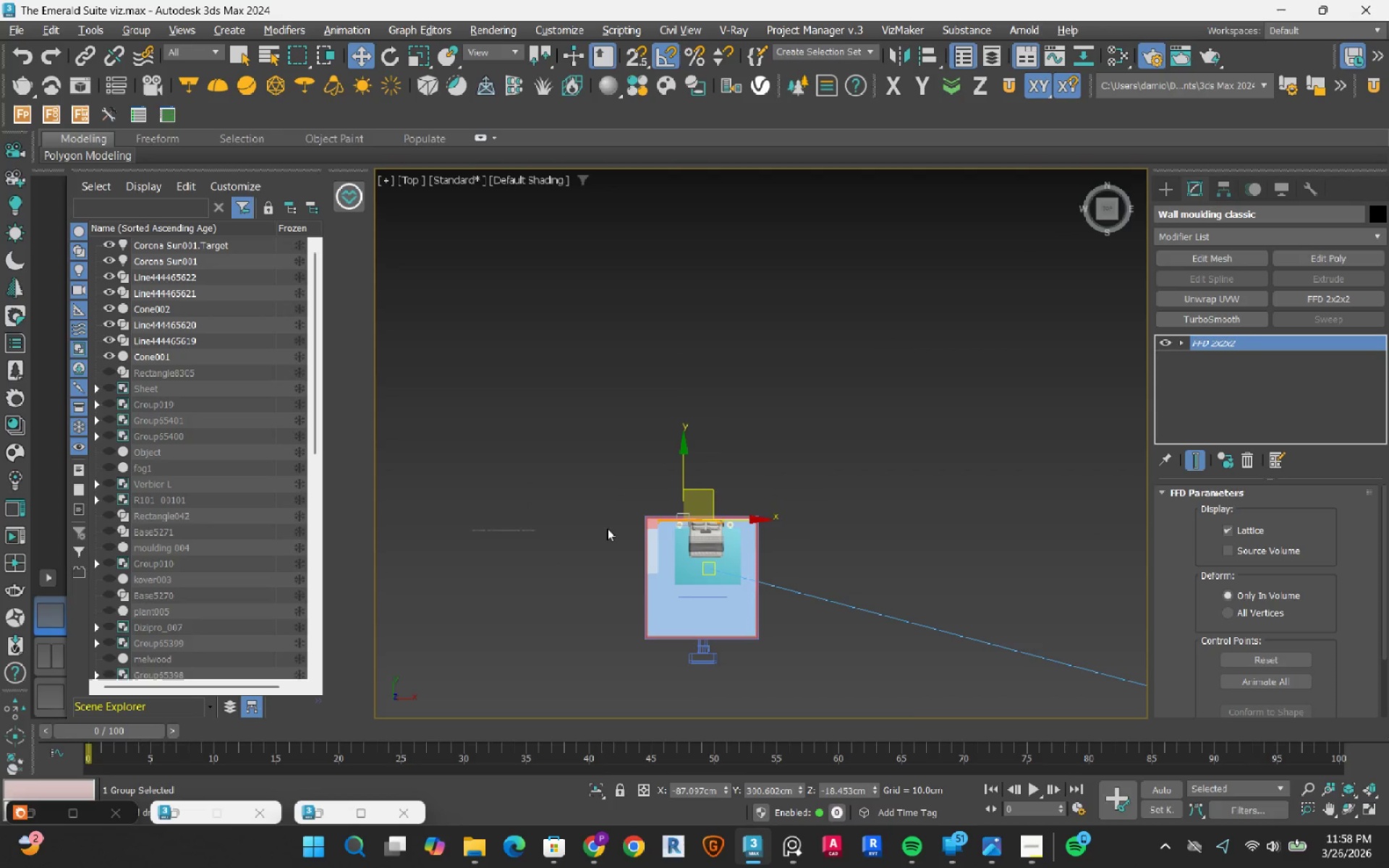 
scroll: coordinate [767, 513], scroll_direction: up, amount: 7.0
 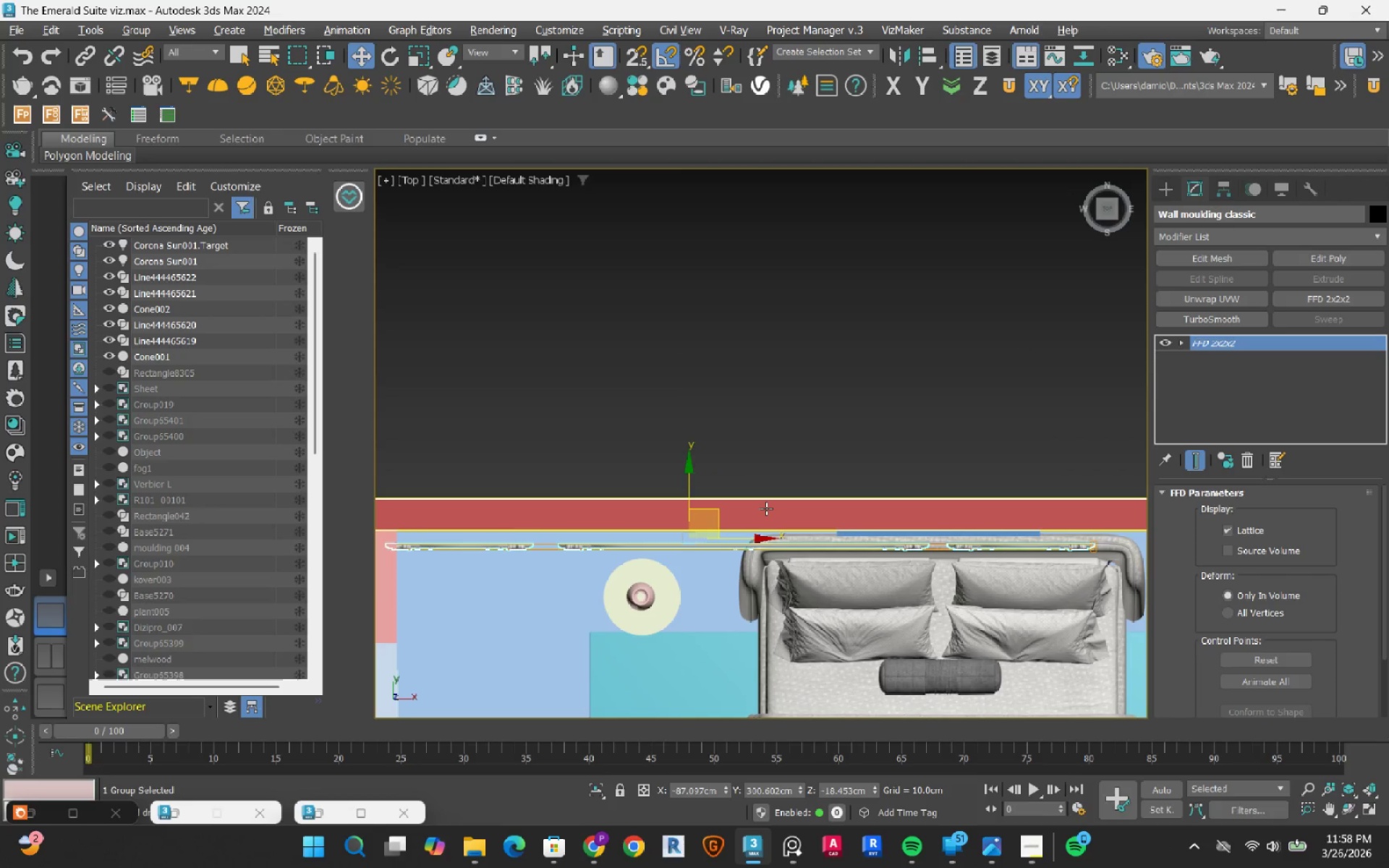 
hold_key(key=ControlRight, duration=0.33)
left_click([766, 509])
 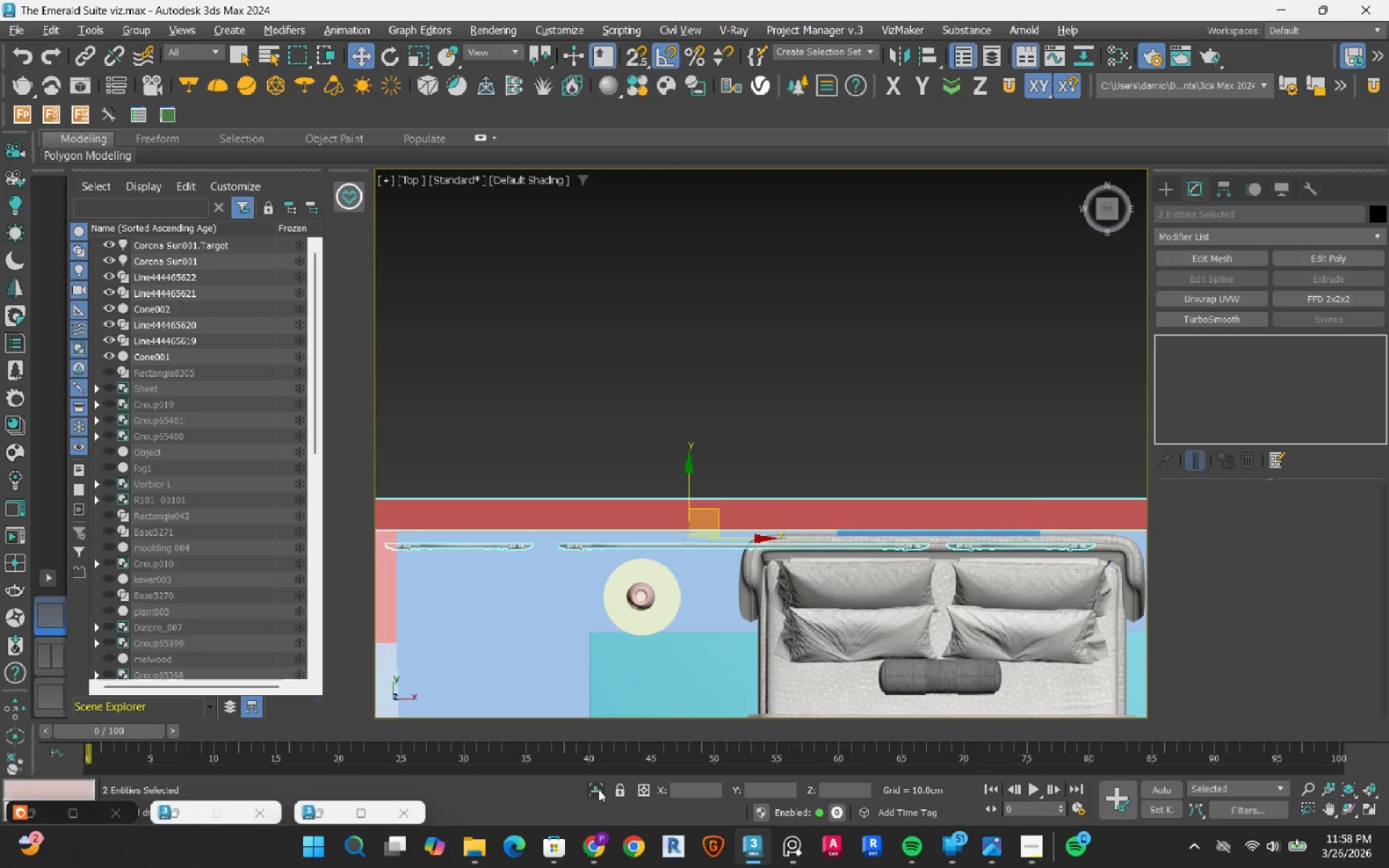 
left_click([594, 788])
 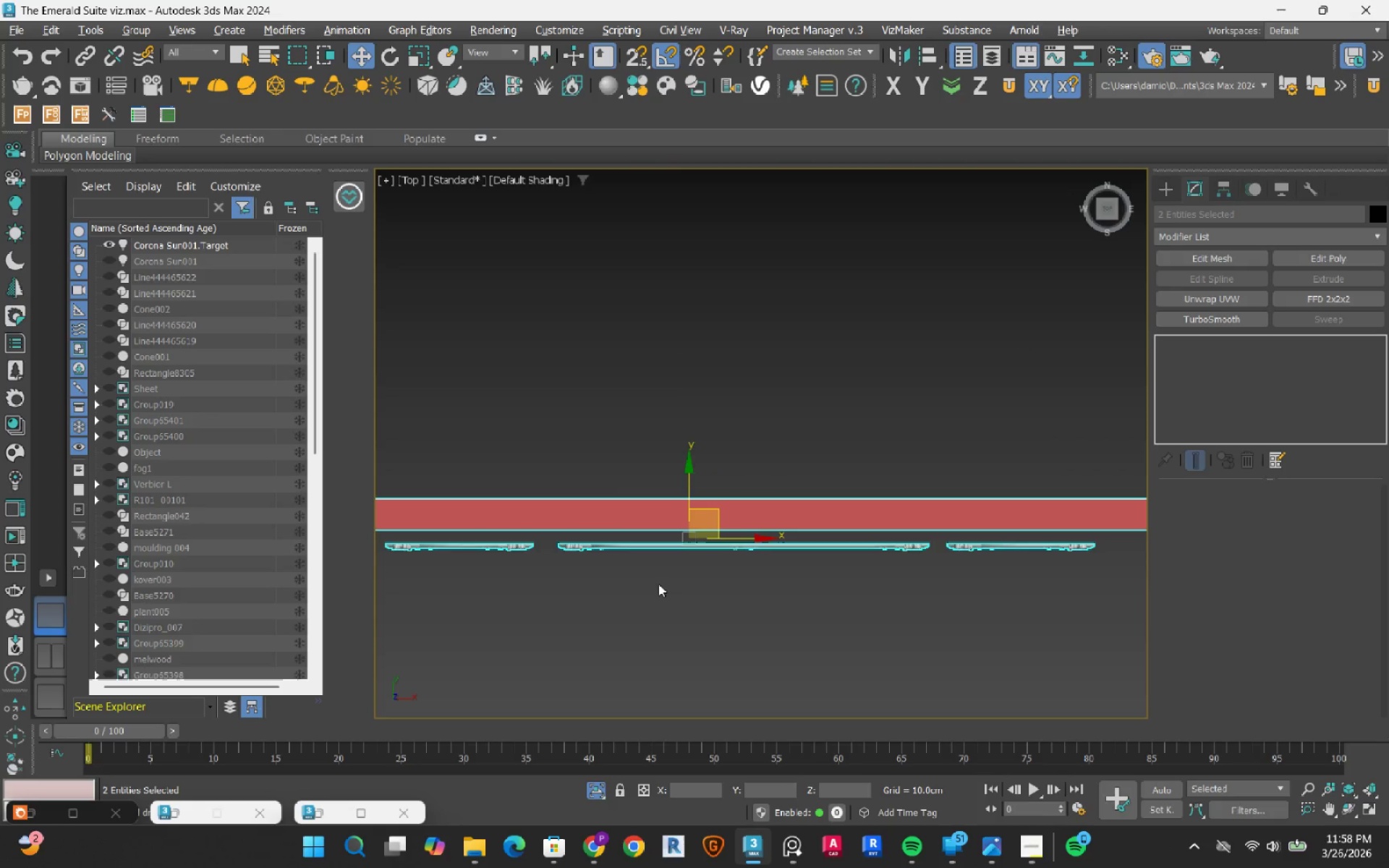 
left_click([699, 613])
 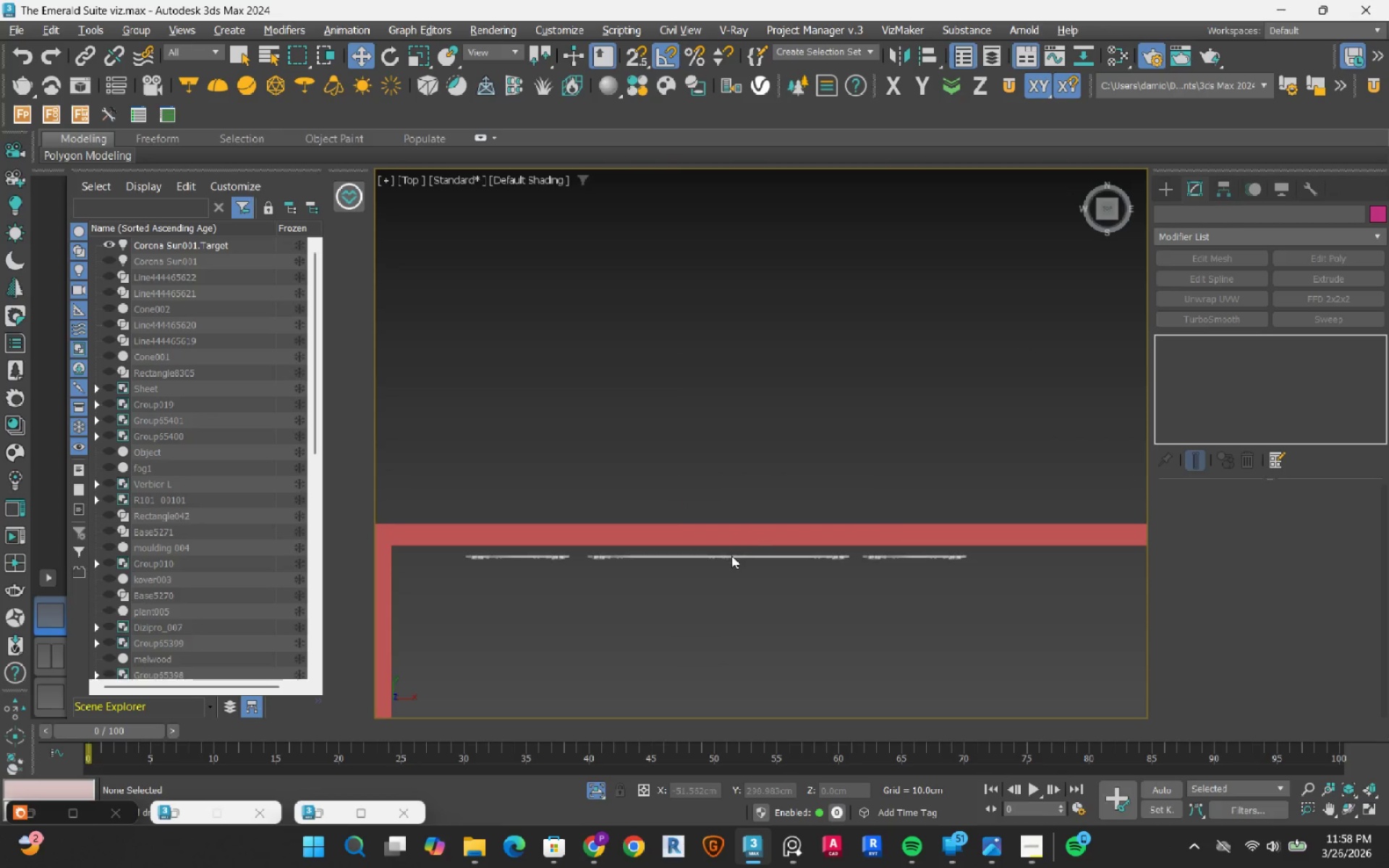 
scroll: coordinate [658, 584], scroll_direction: down, amount: 1.0
 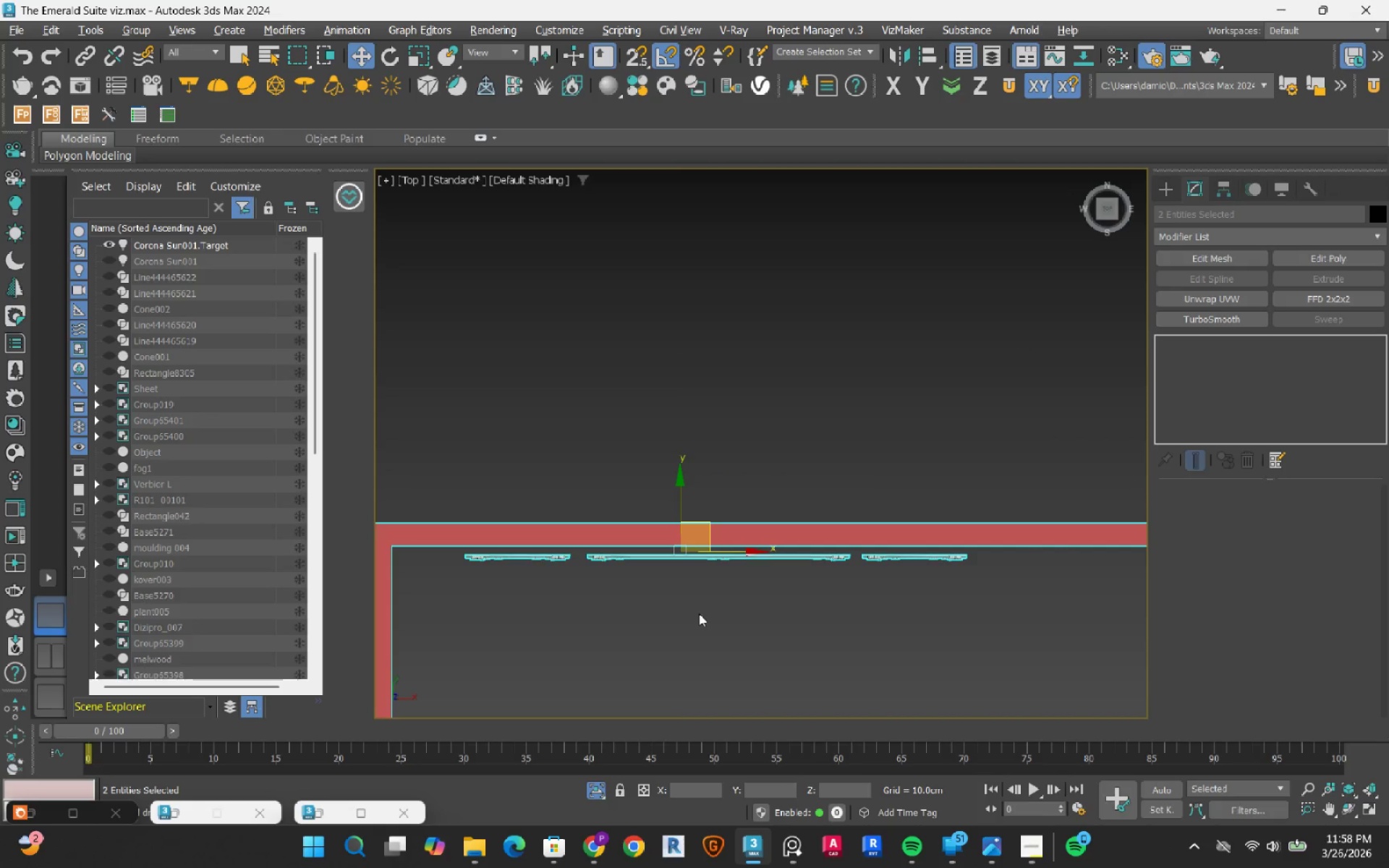 
left_click([731, 557])
 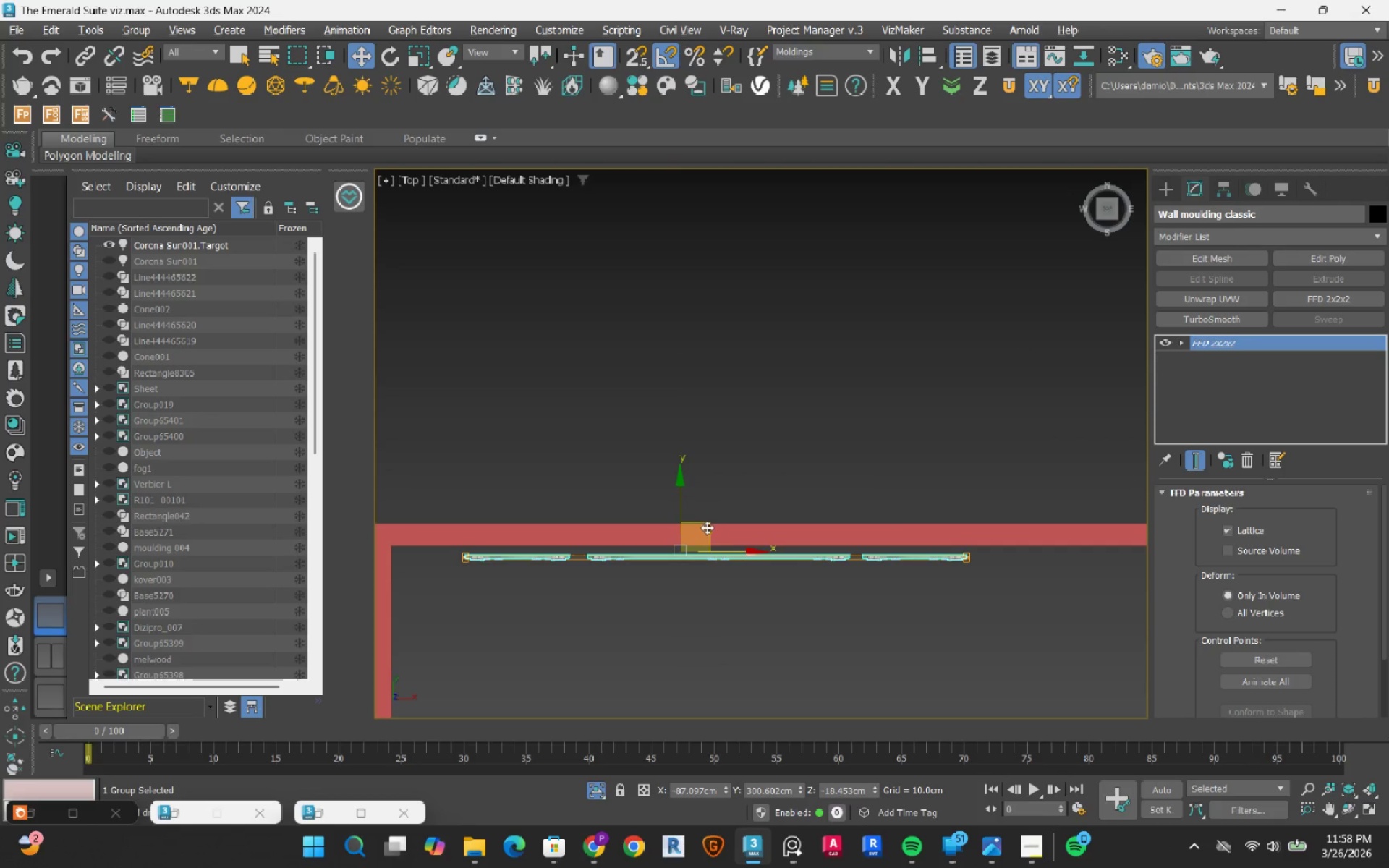 
left_click_drag(start_coordinate=[708, 526], to_coordinate=[820, 550])
 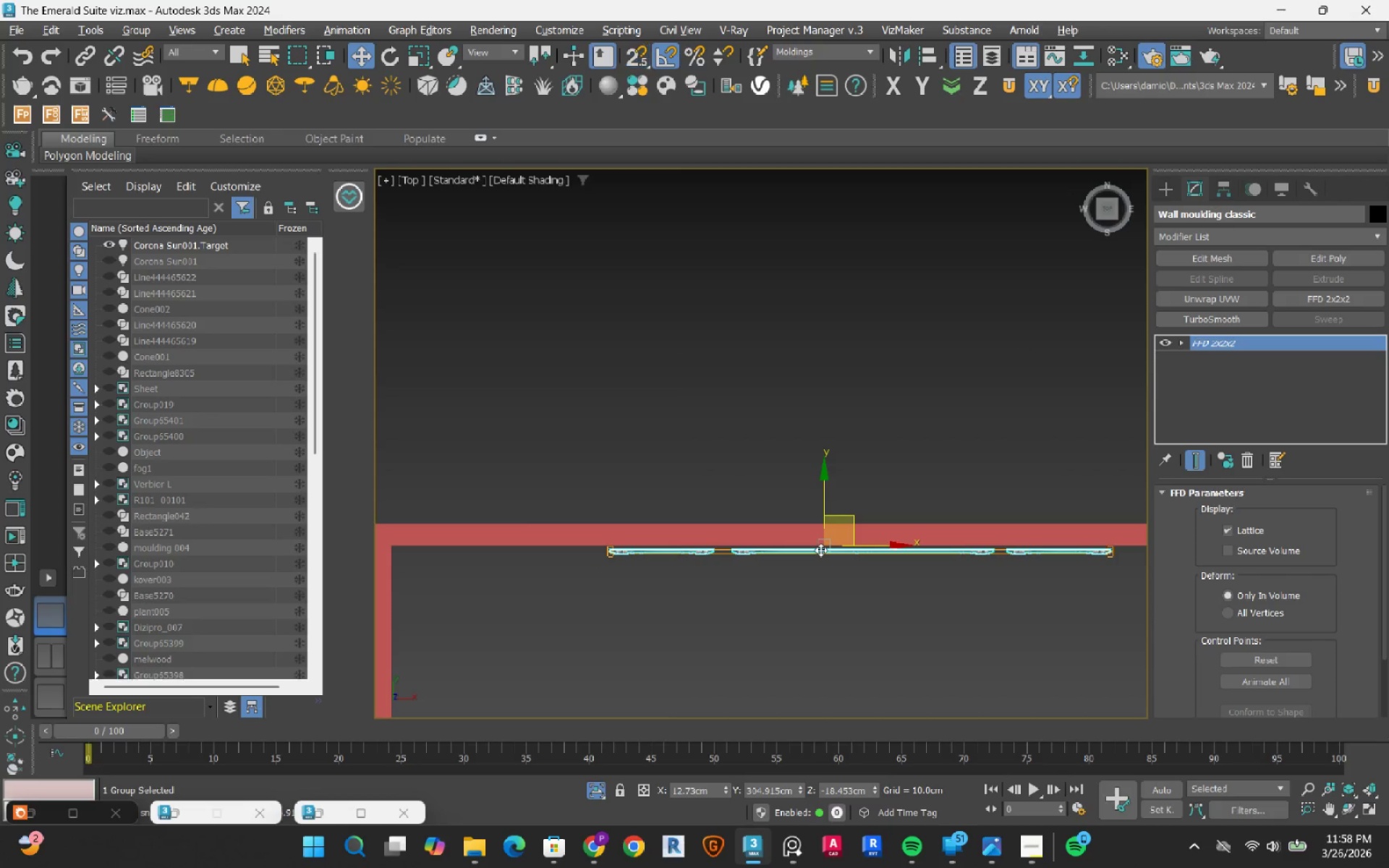 
type(ss)
 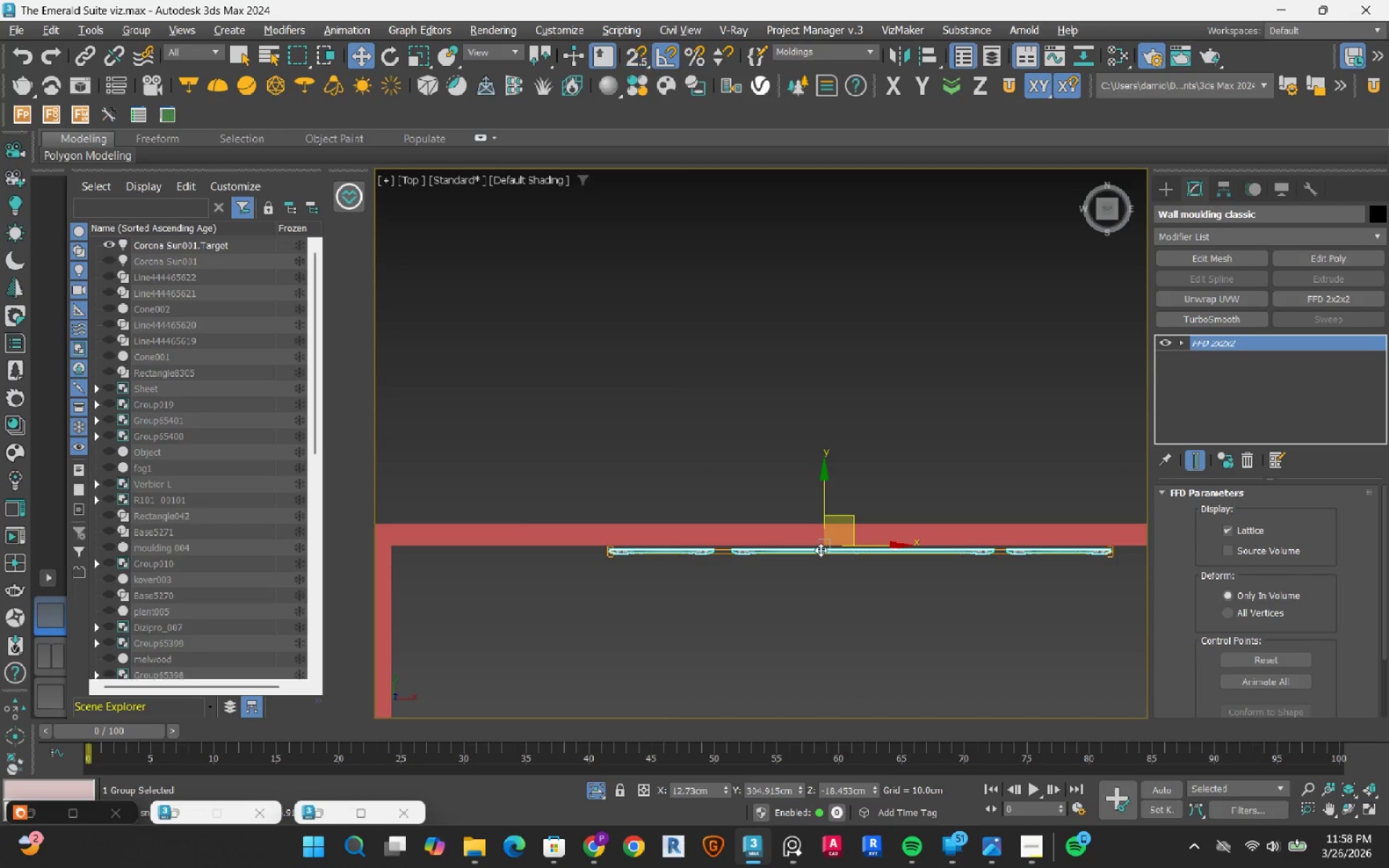 
scroll: coordinate [870, 541], scroll_direction: up, amount: 10.0
 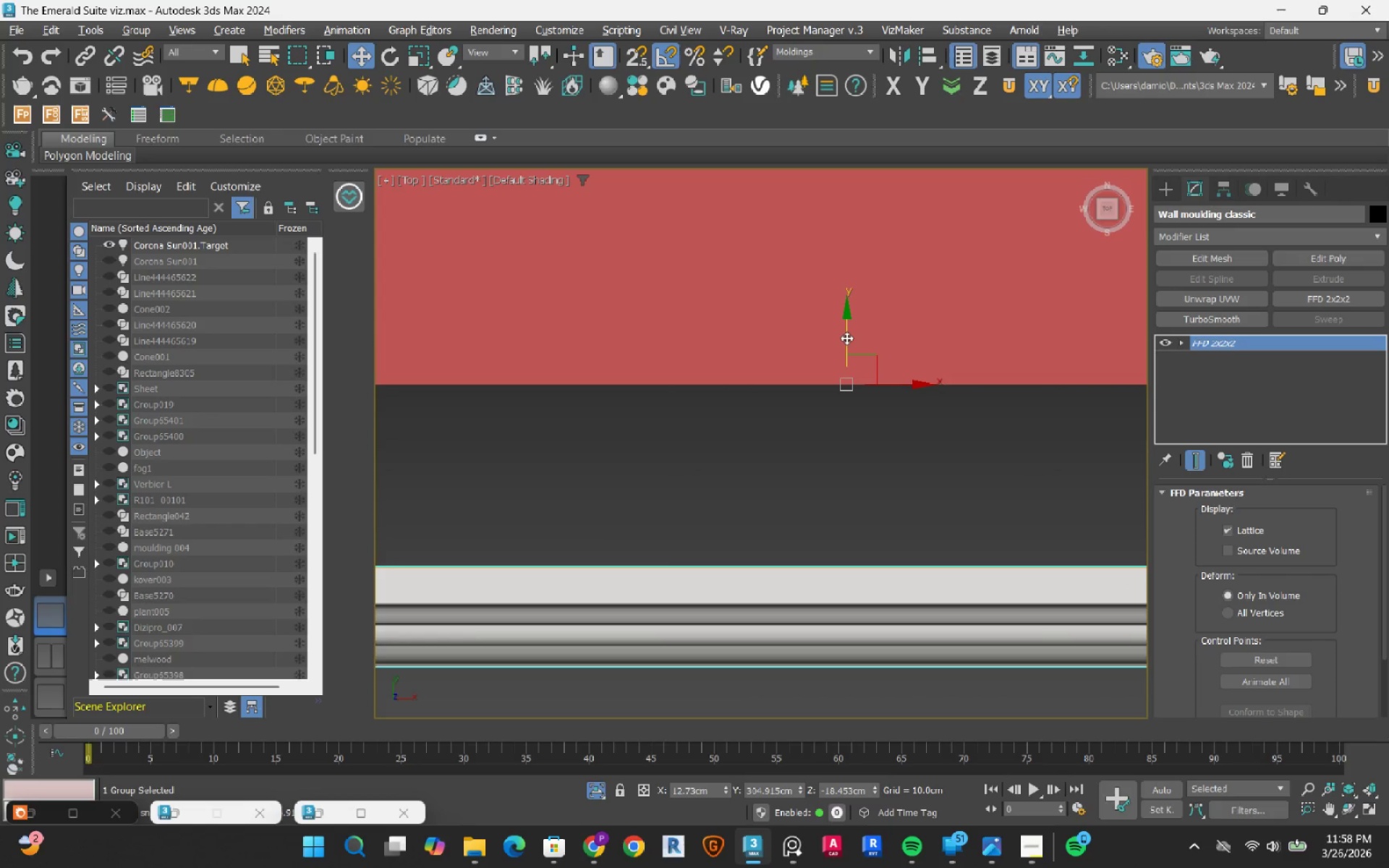 
left_click_drag(start_coordinate=[846, 339], to_coordinate=[855, 153])
 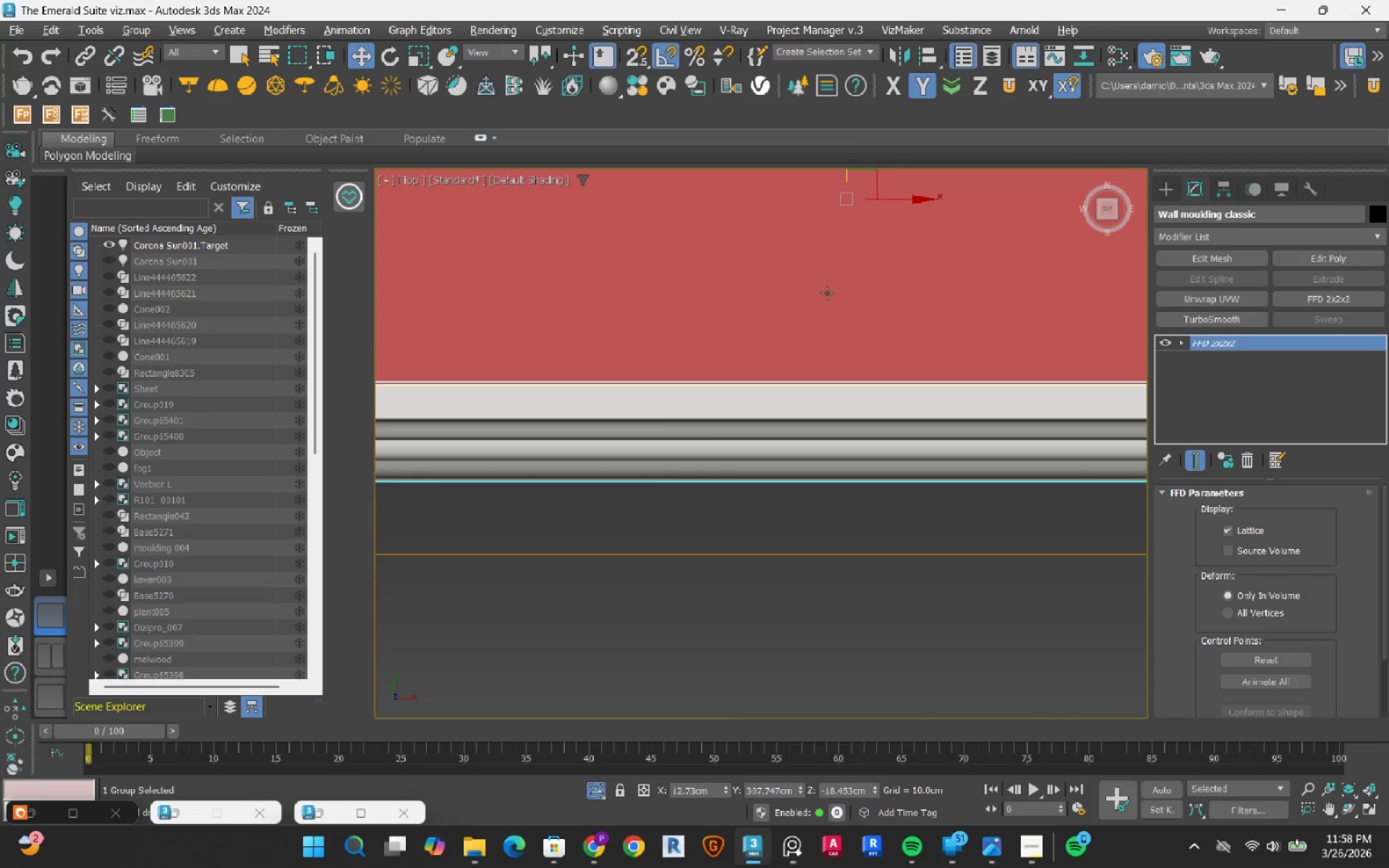 
scroll: coordinate [826, 296], scroll_direction: down, amount: 1.0
 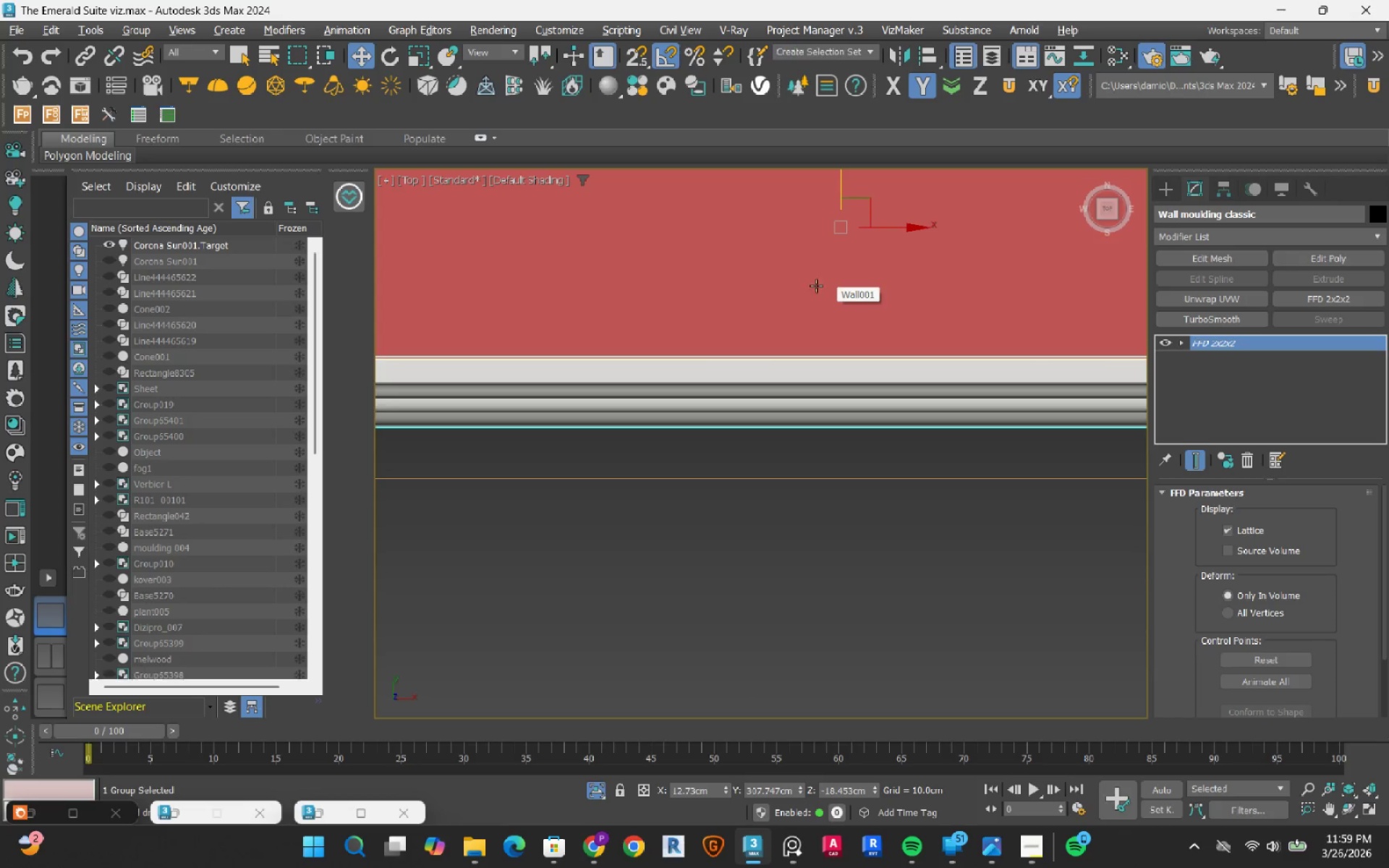 
left_click([880, 268])
 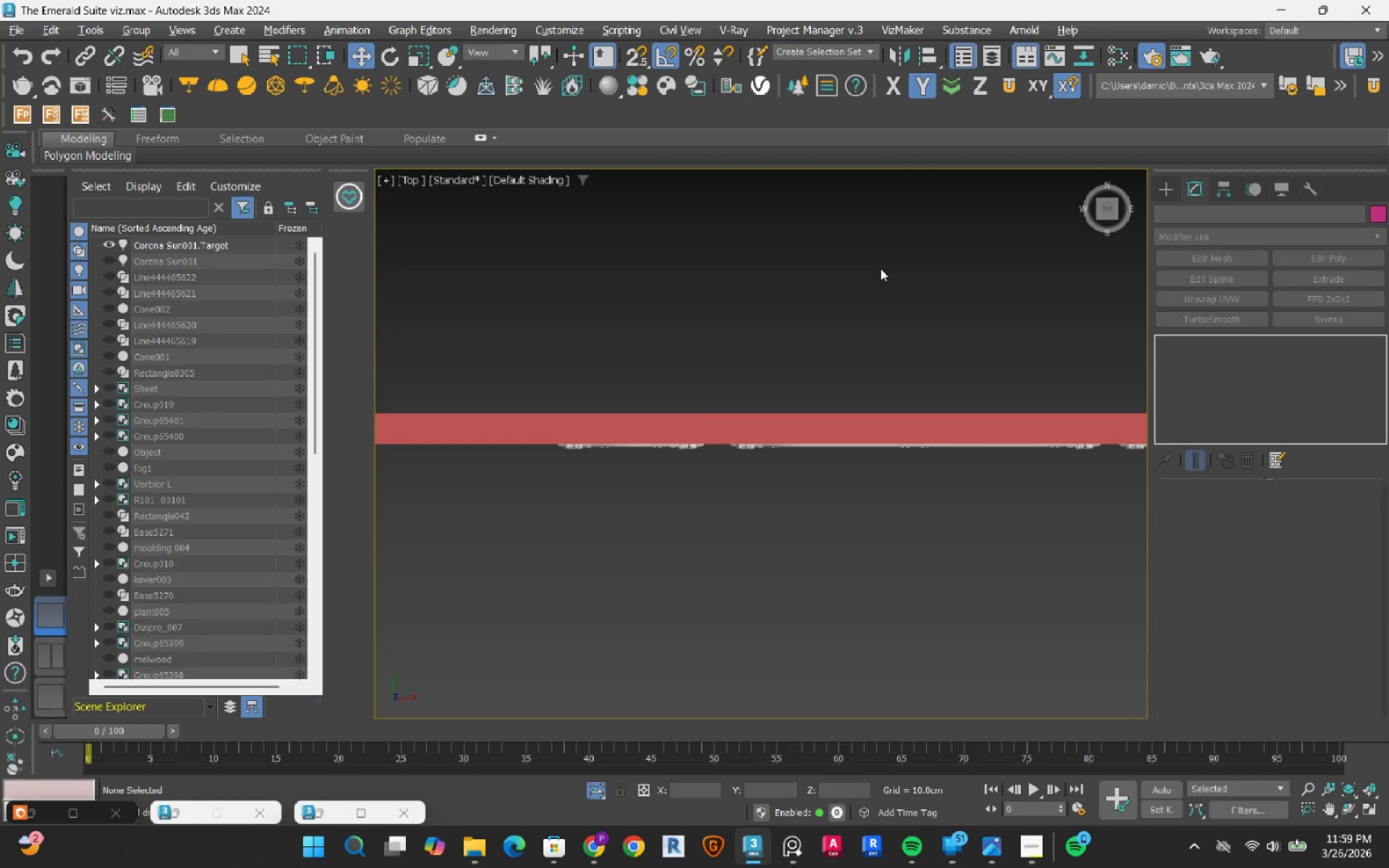 
scroll: coordinate [869, 279], scroll_direction: down, amount: 11.0
 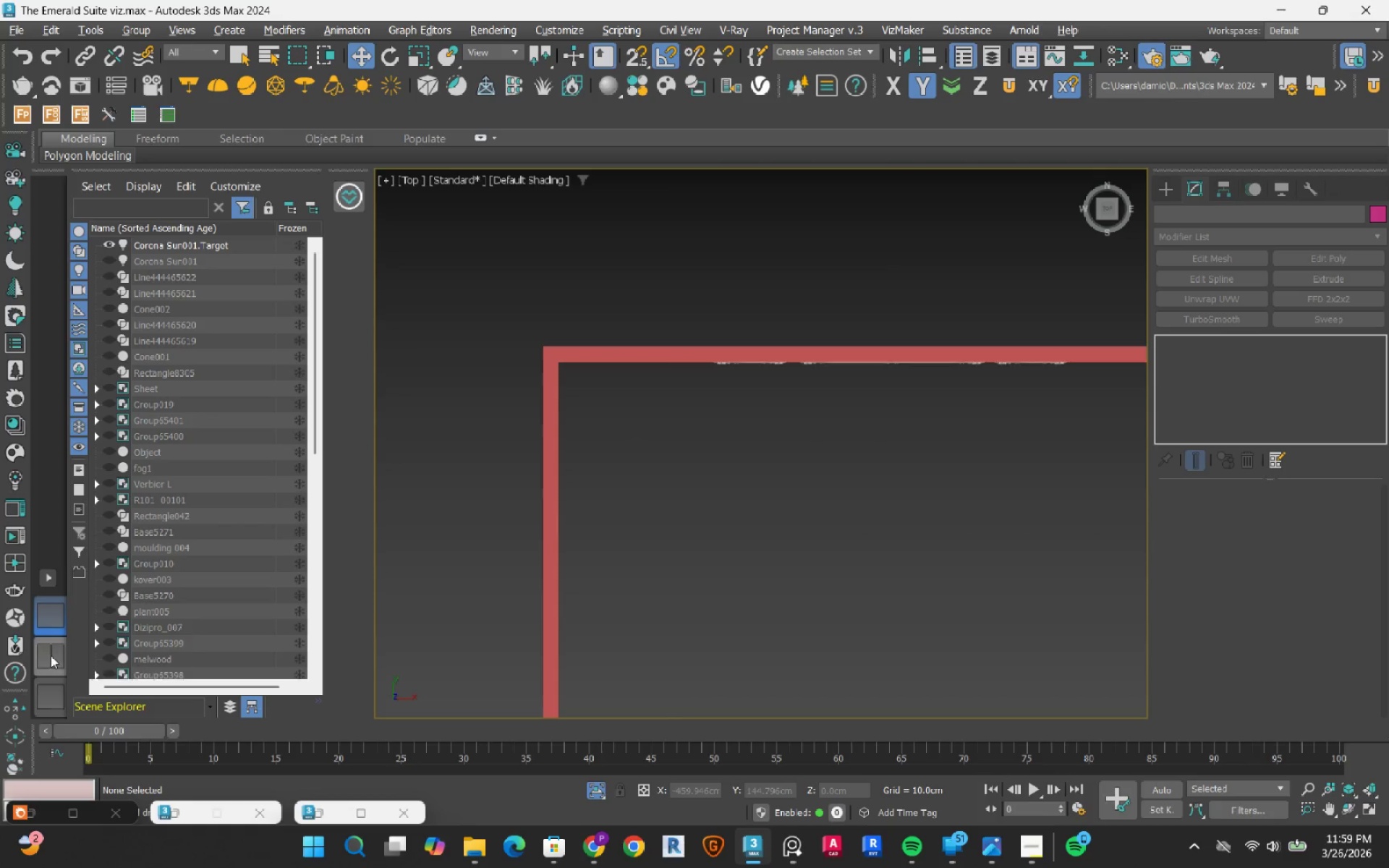 
left_click([51, 655])
 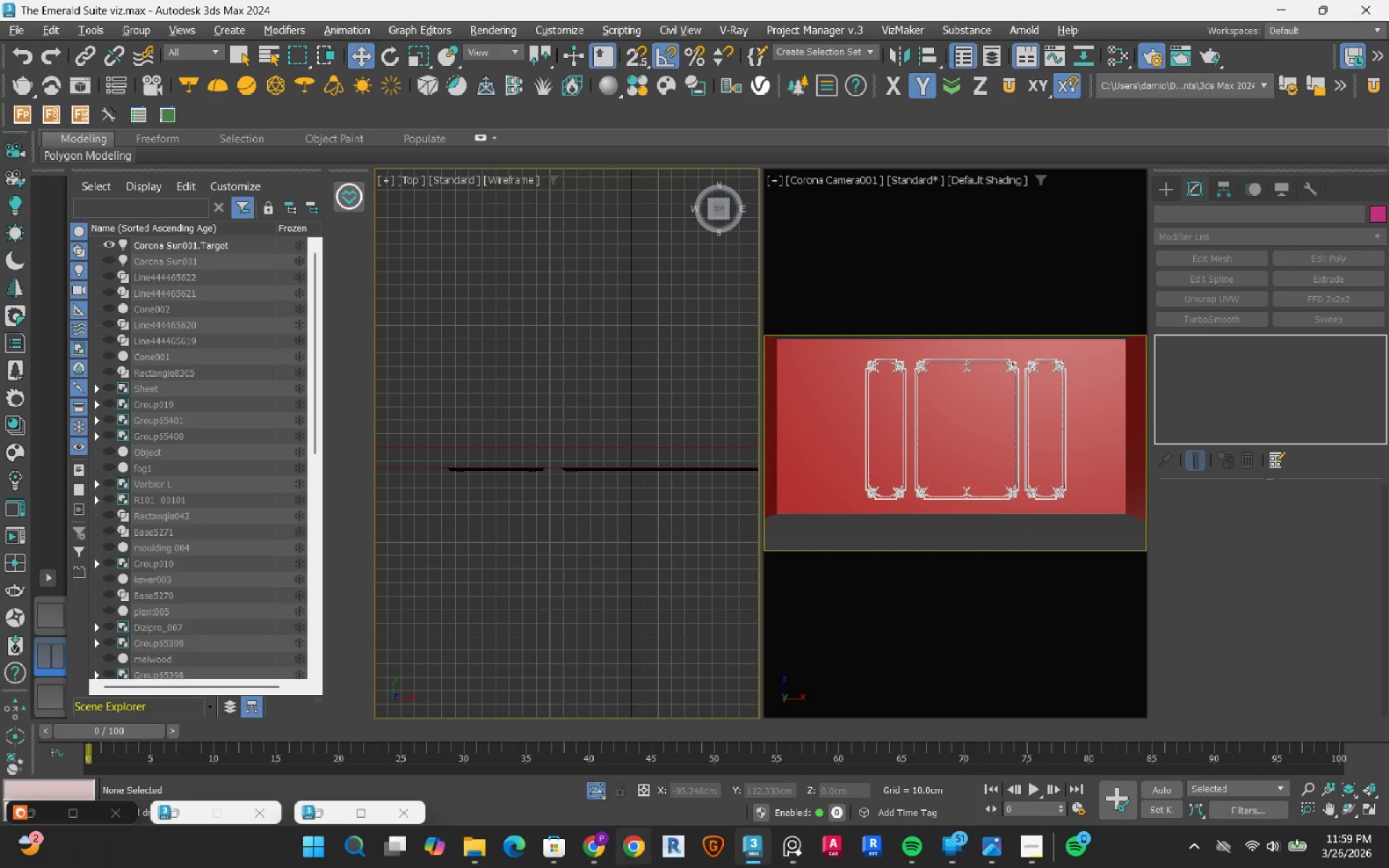 
left_click([587, 794])
 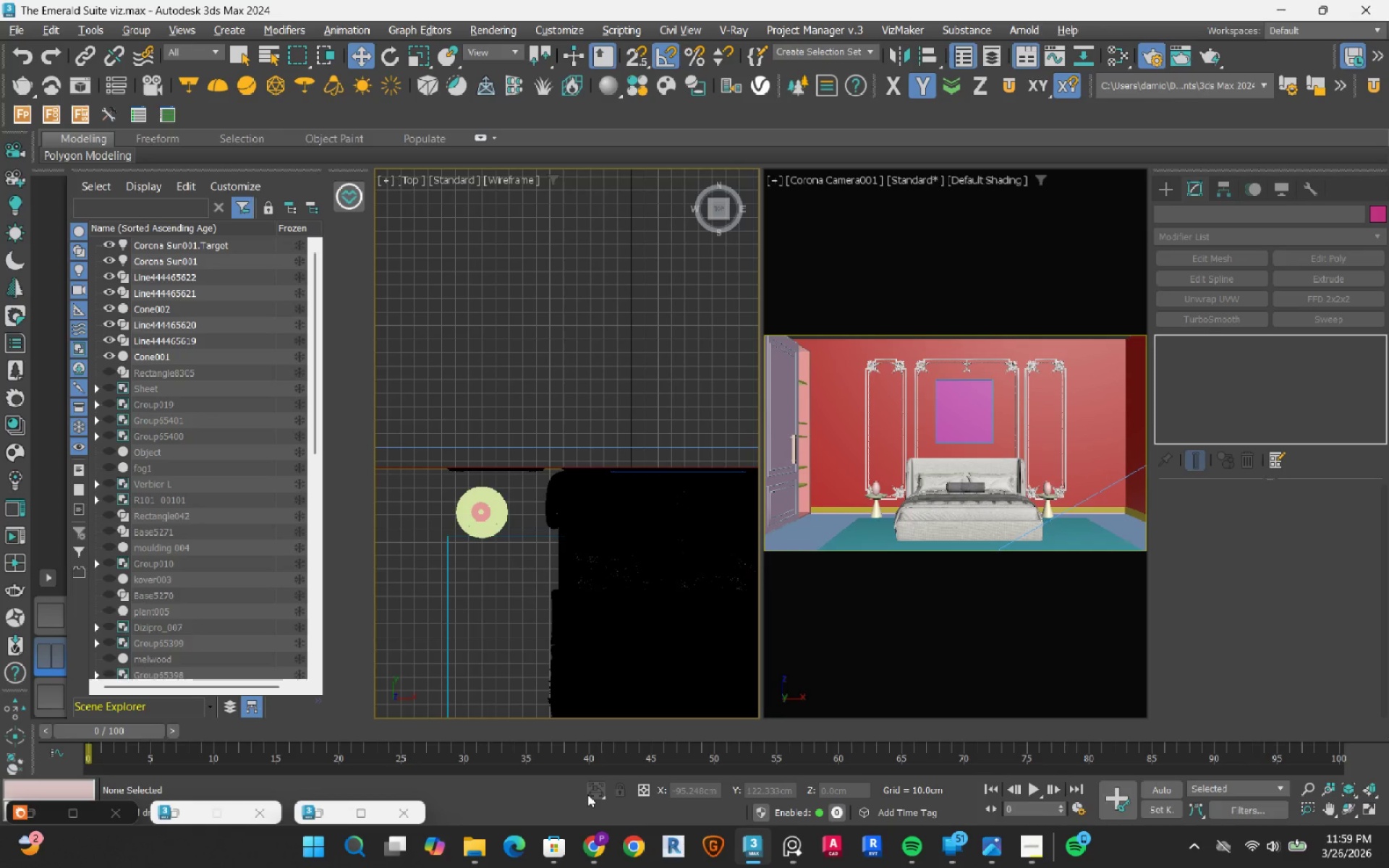 
wait(9.23)
 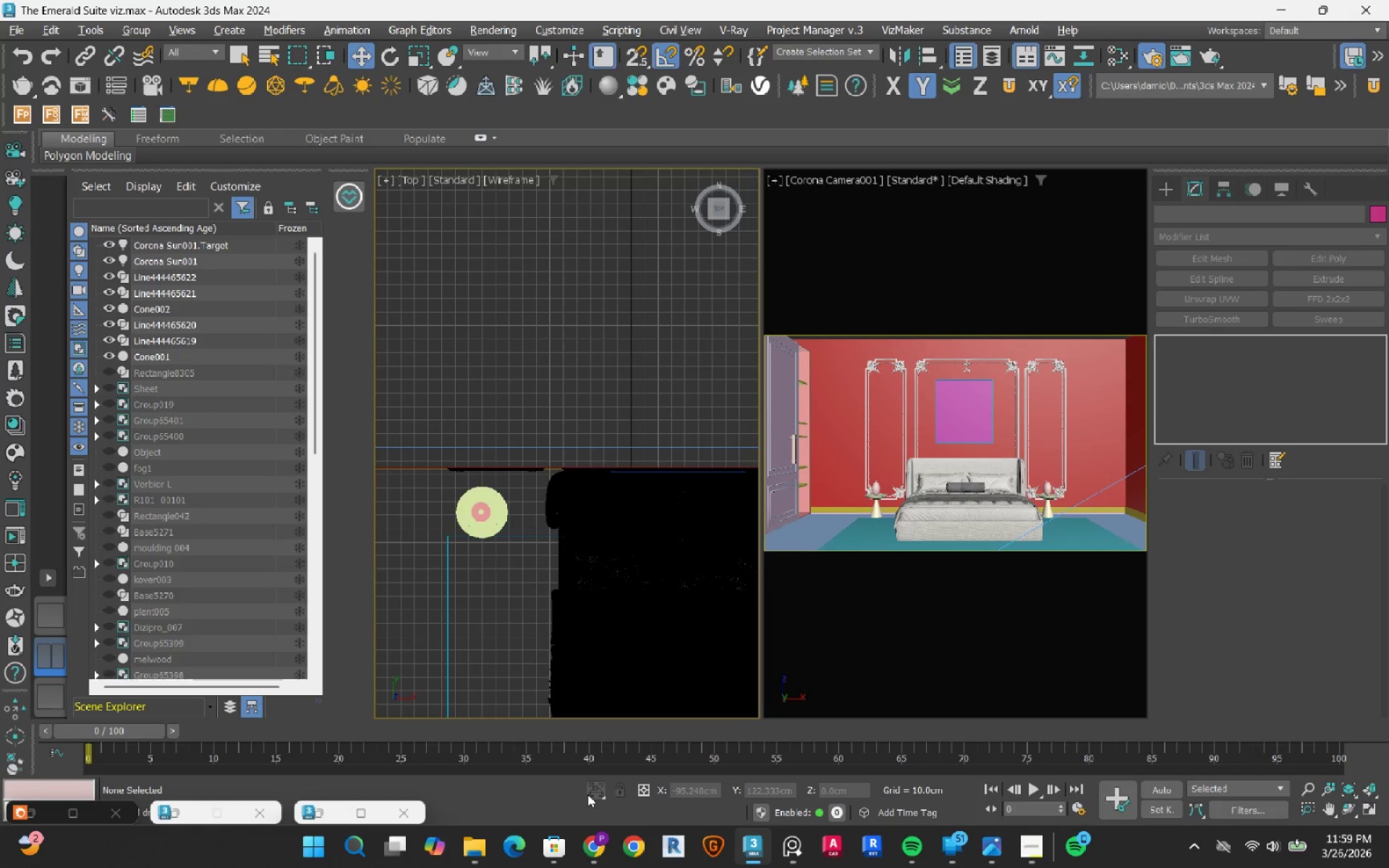 
scroll: coordinate [581, 467], scroll_direction: down, amount: 3.0
 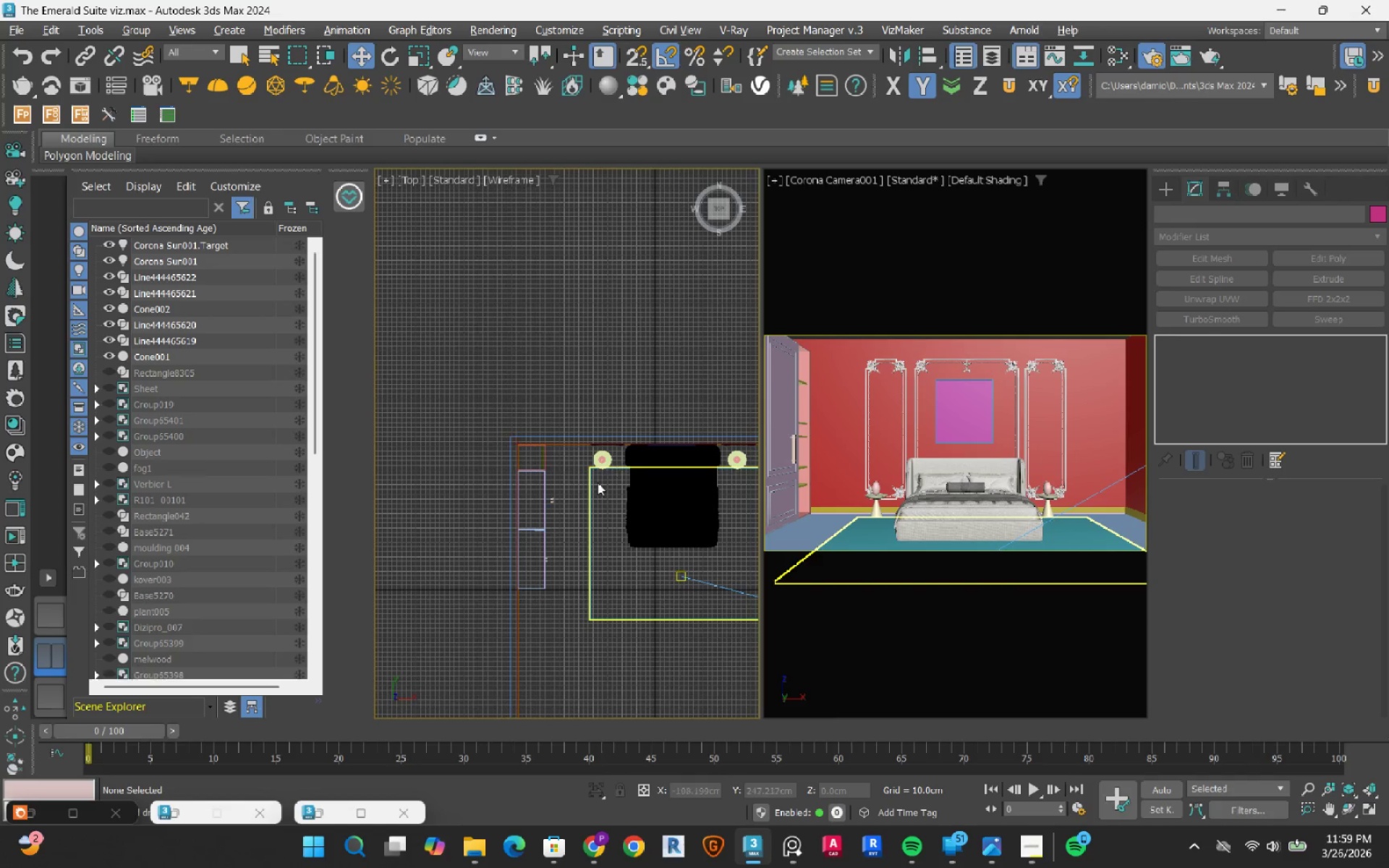 
scroll: coordinate [549, 500], scroll_direction: up, amount: 5.0
 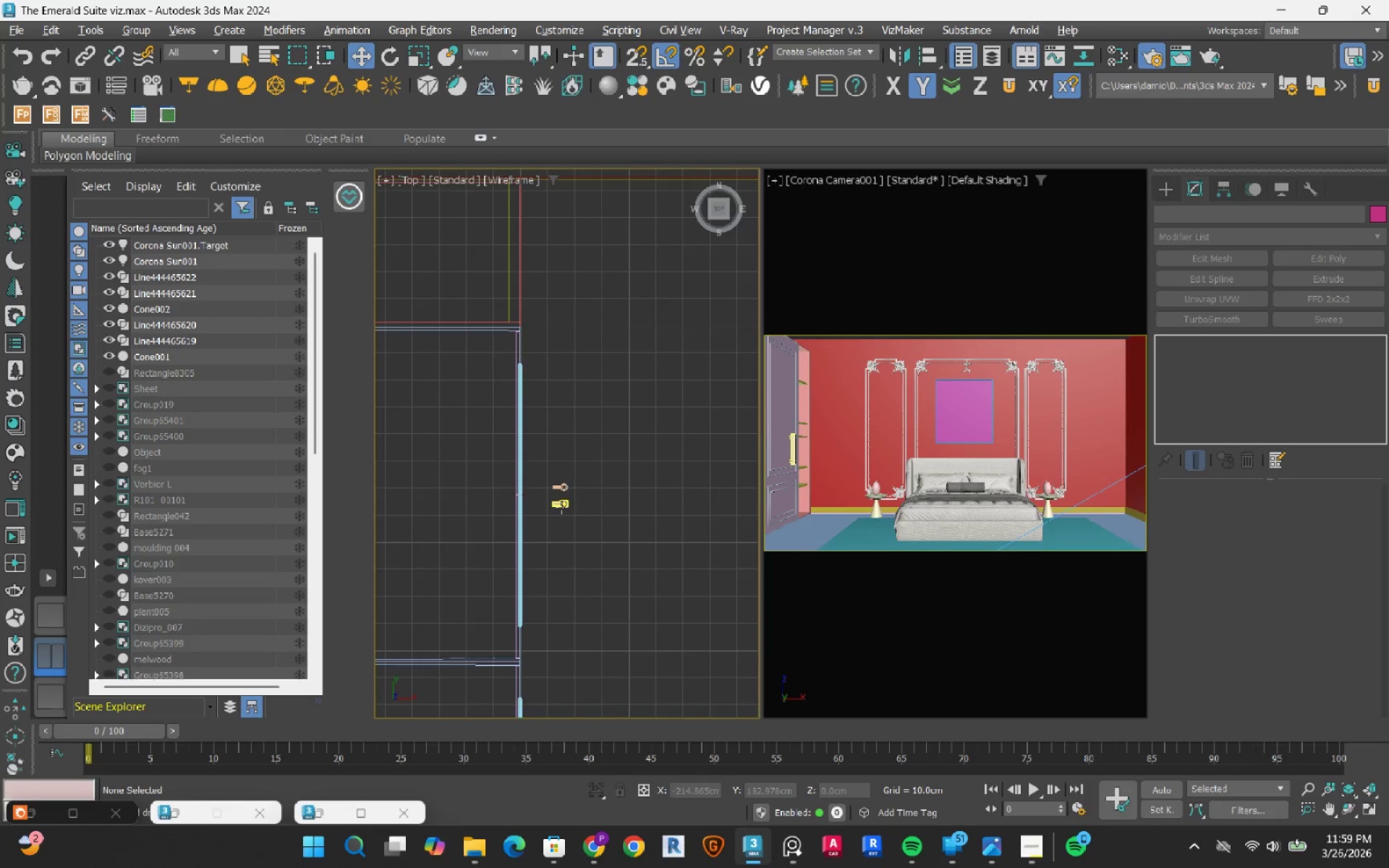 
left_click([561, 507])
 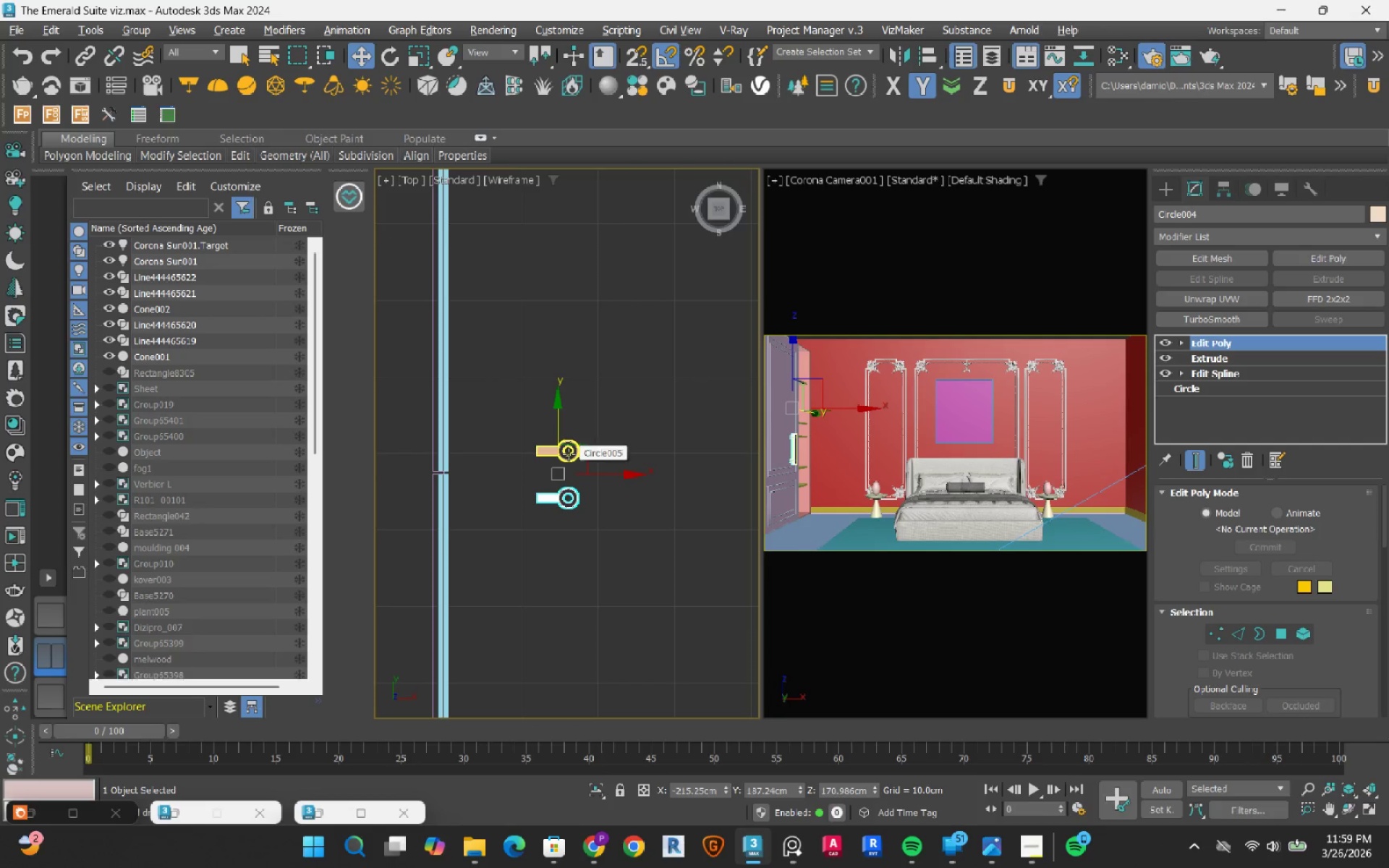 
scroll: coordinate [561, 507], scroll_direction: up, amount: 3.0
 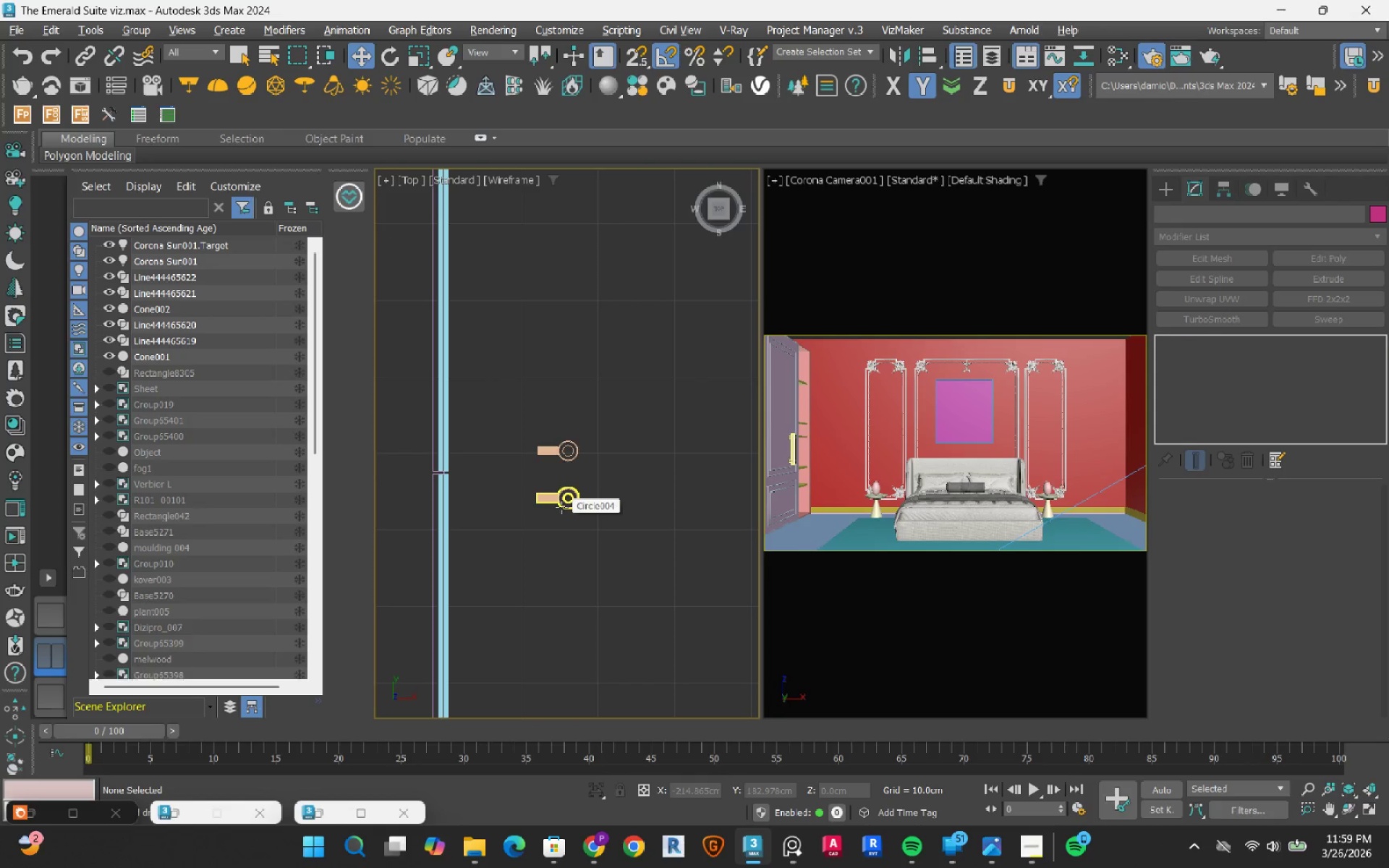 
hold_key(key=ControlRight, duration=0.34)
left_click([569, 454])
 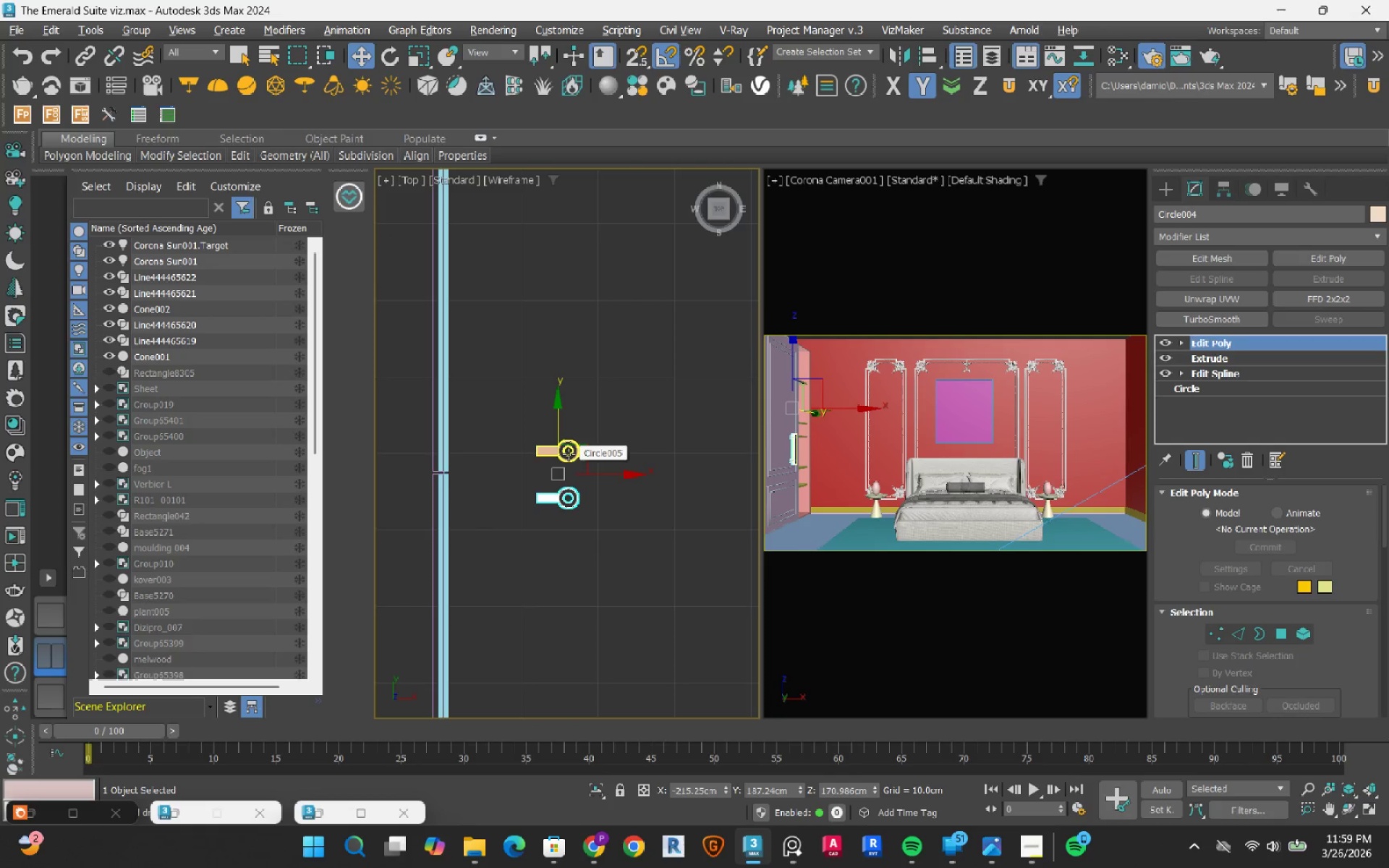 
scroll: coordinate [553, 447], scroll_direction: down, amount: 5.0
 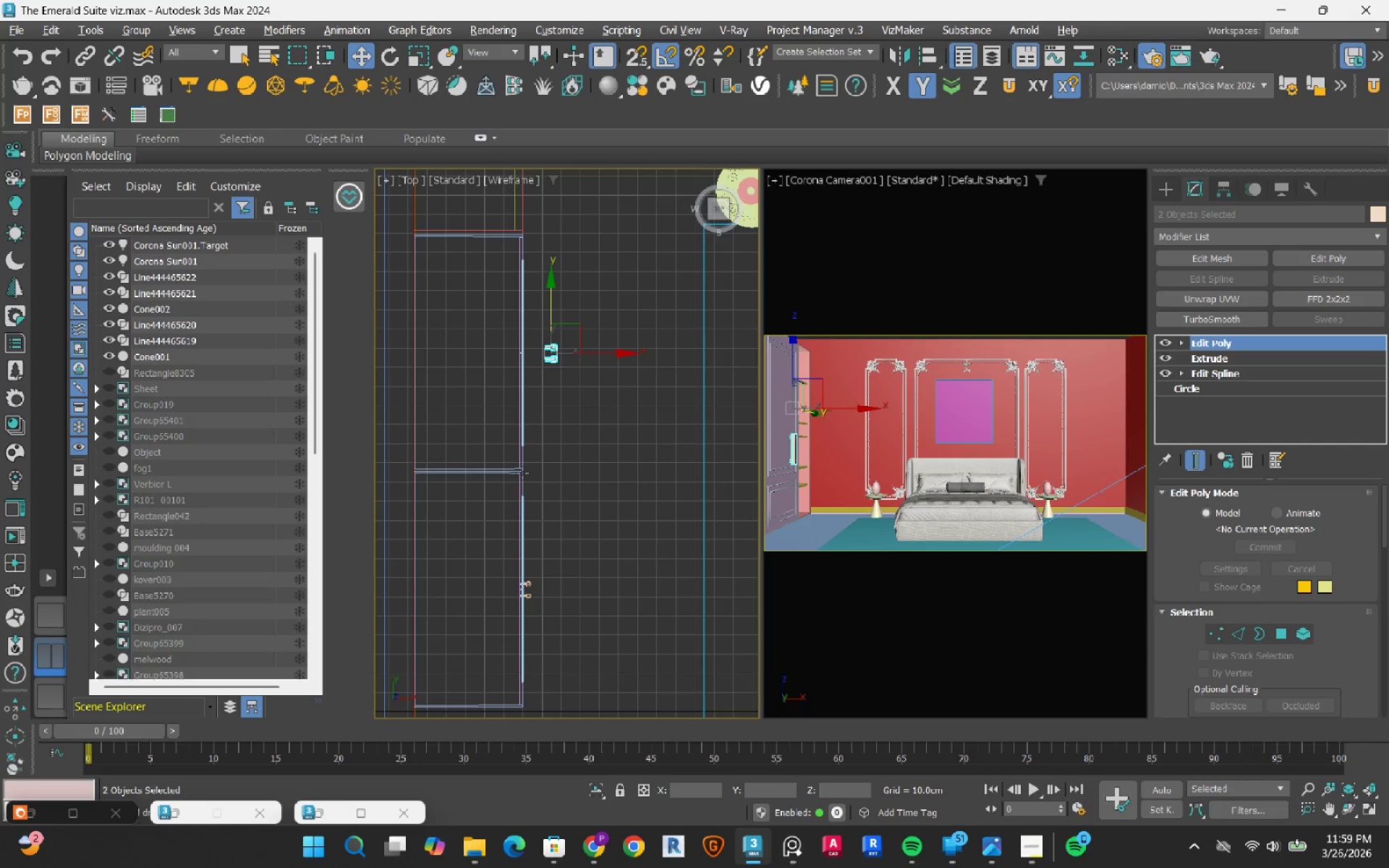 
scroll: coordinate [528, 414], scroll_direction: up, amount: 4.0
 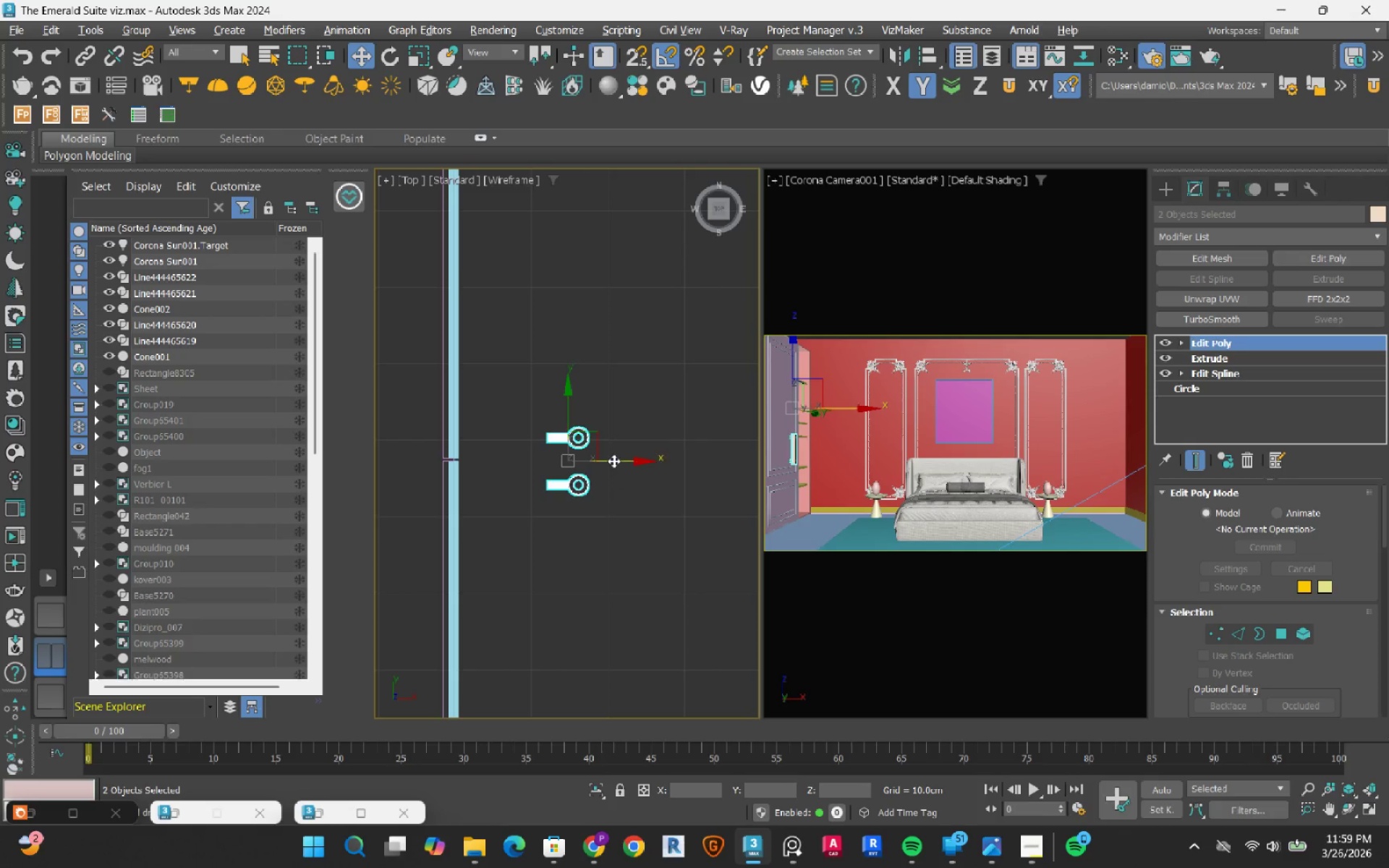 
left_click_drag(start_coordinate=[613, 460], to_coordinate=[518, 474])
 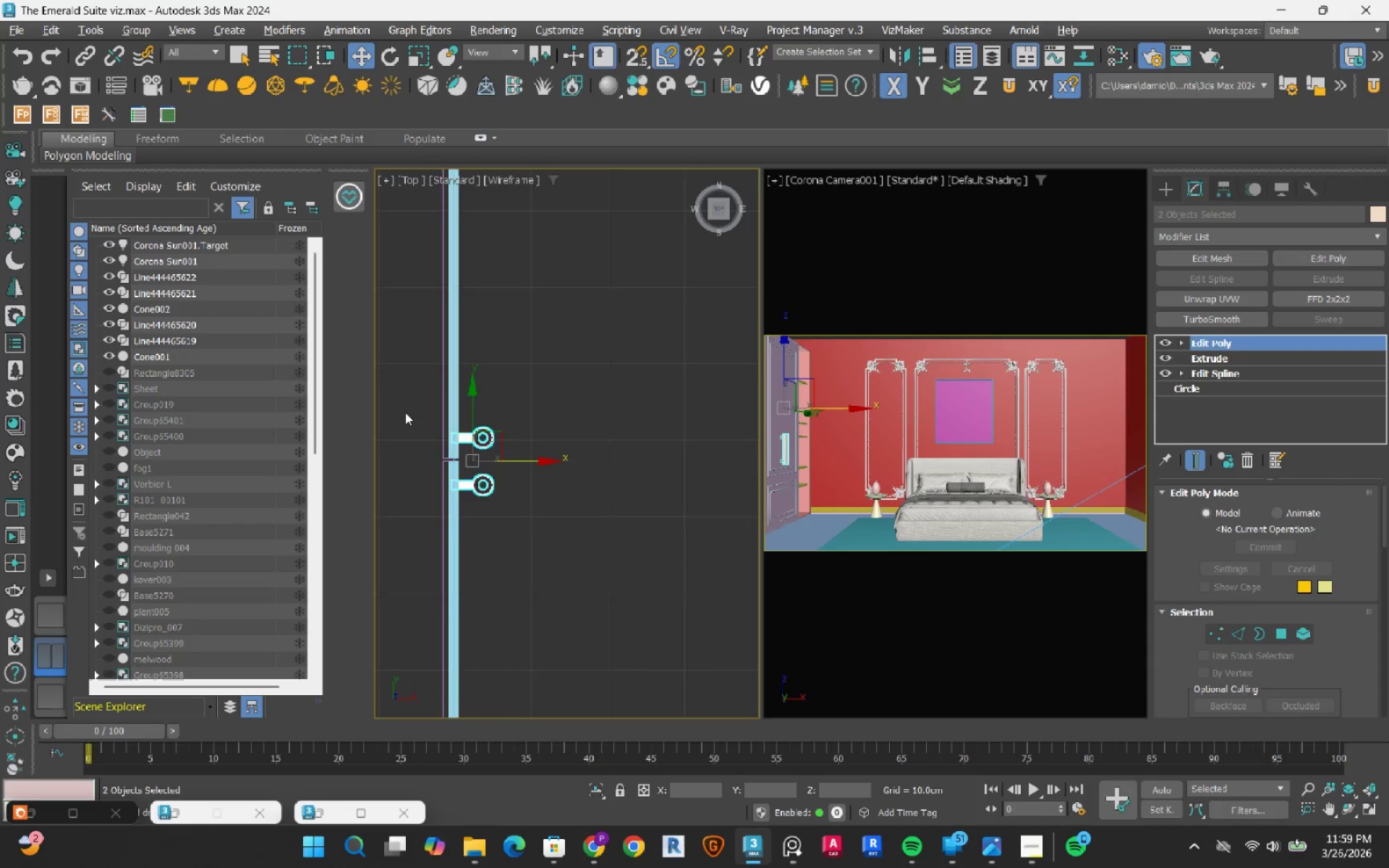 
scroll: coordinate [530, 475], scroll_direction: up, amount: 6.0
 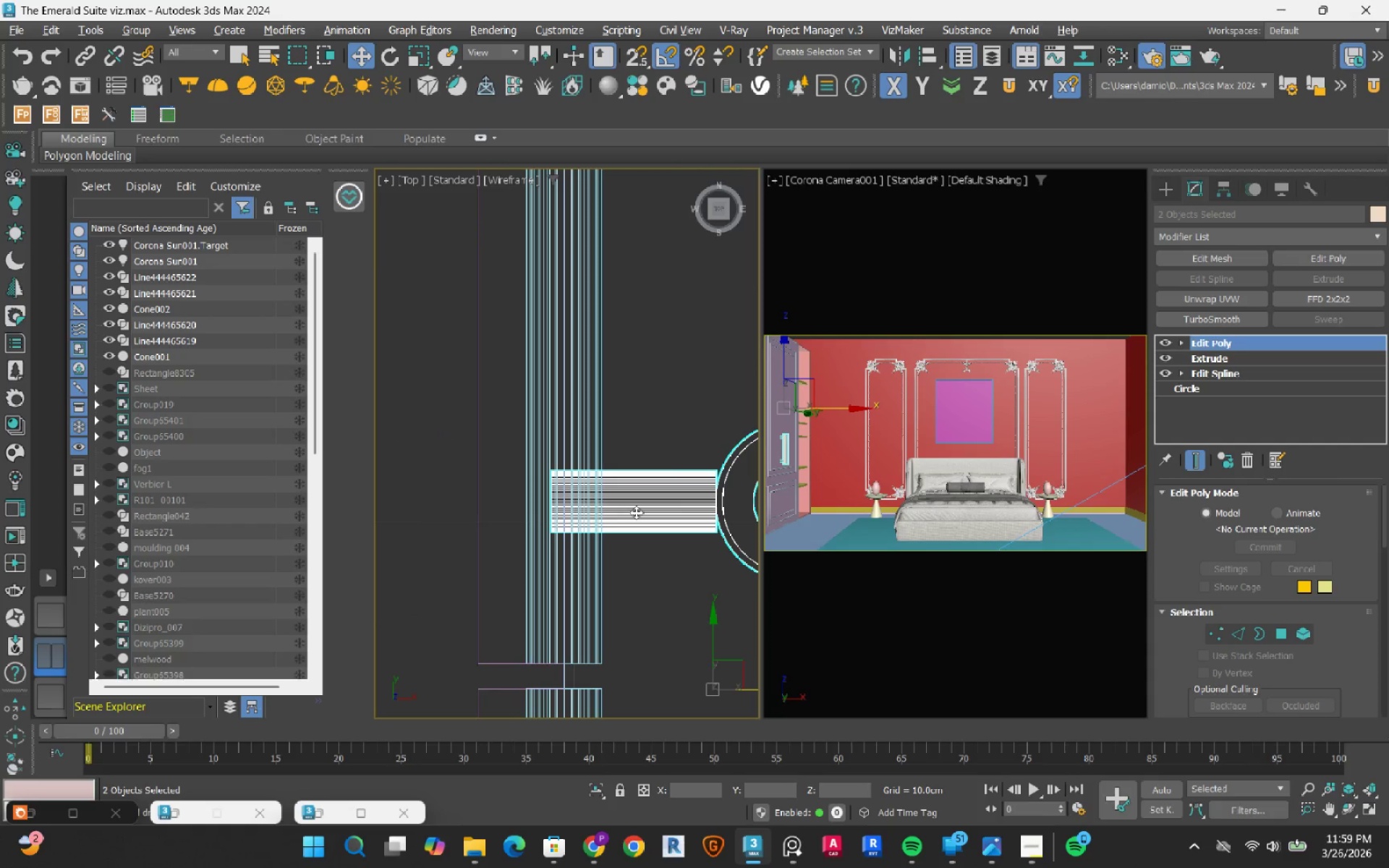 
left_click_drag(start_coordinate=[636, 512], to_coordinate=[645, 522])
 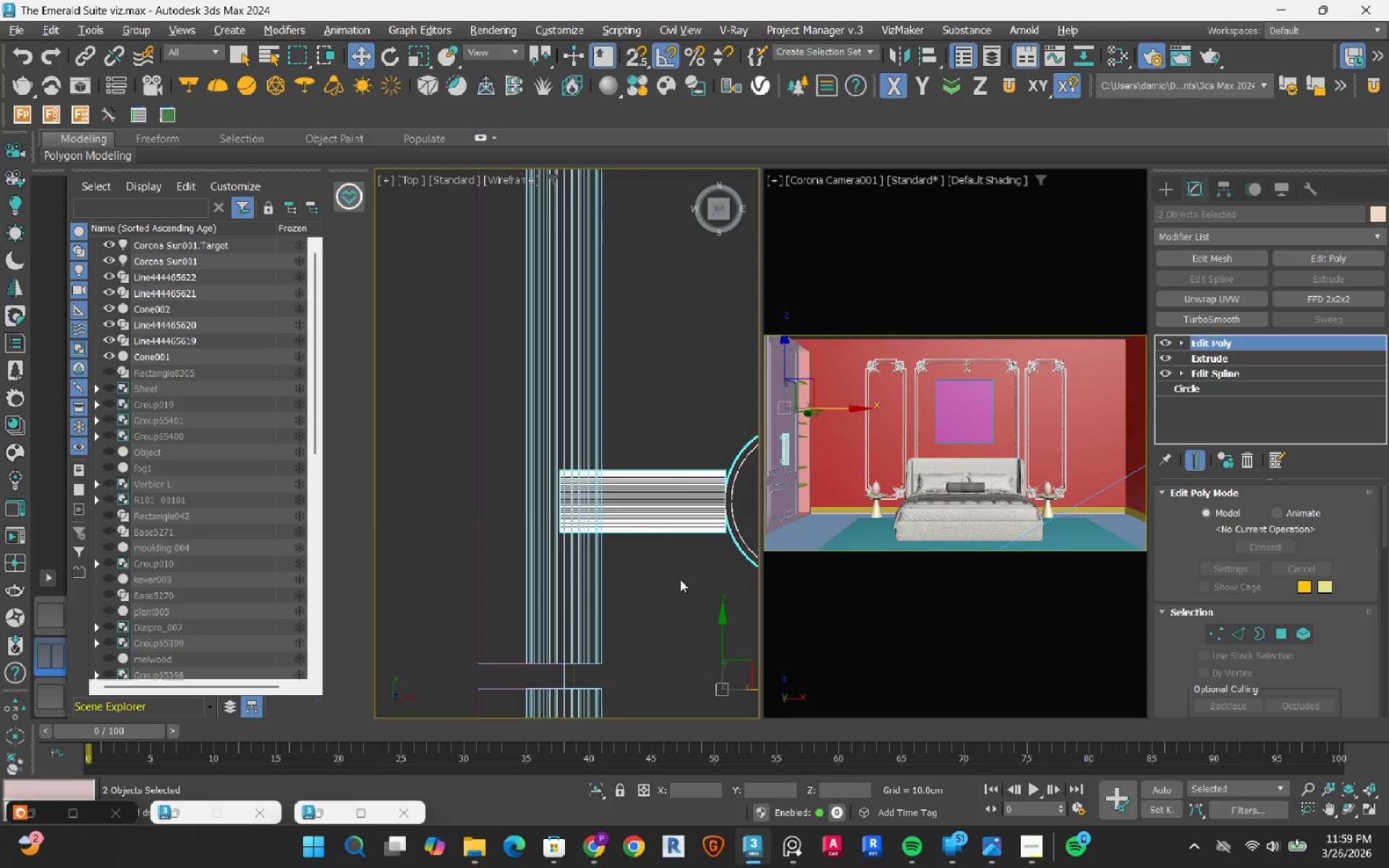 
left_click([680, 579])
 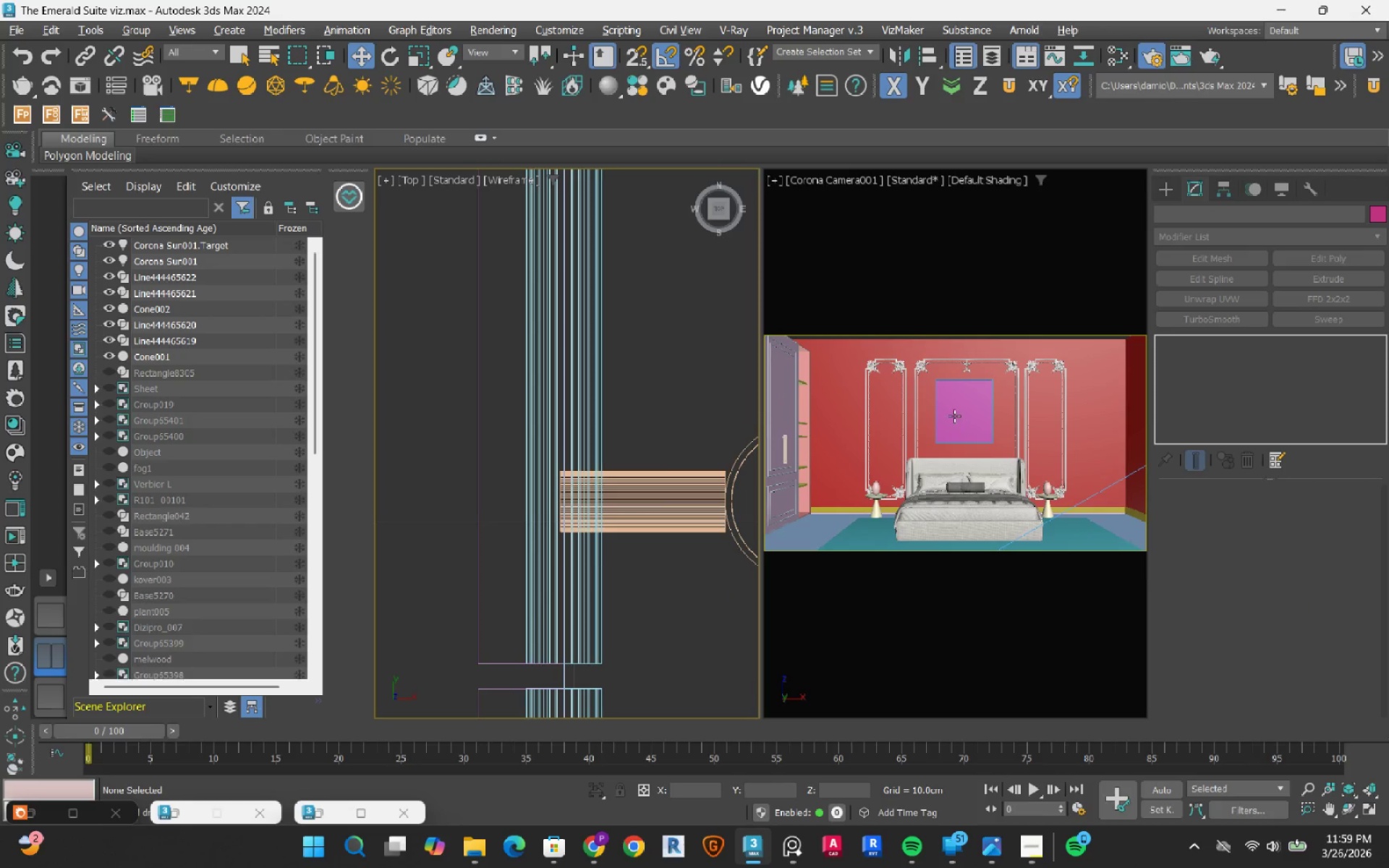 
left_click([922, 365])
 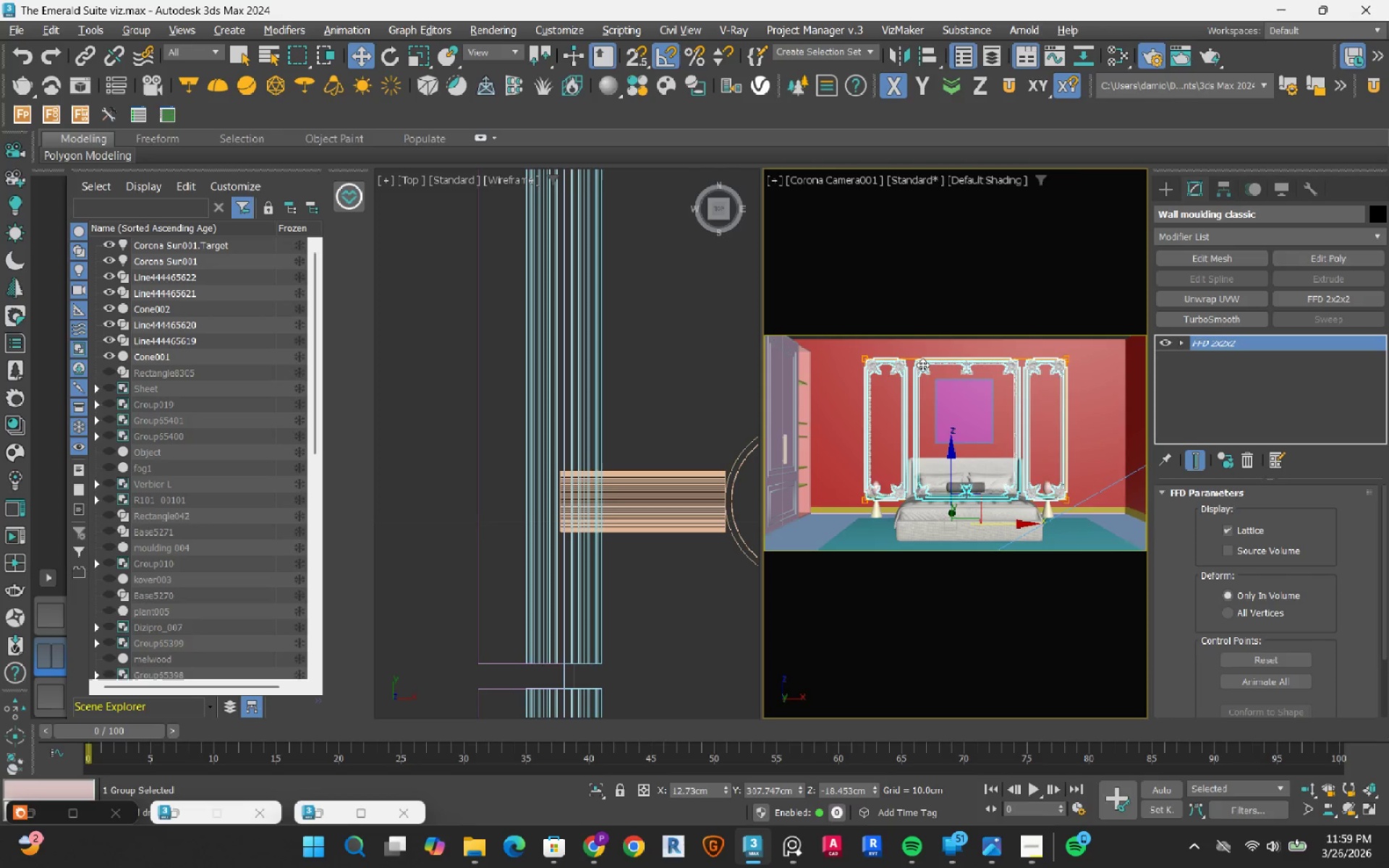 
wait(13.49)
 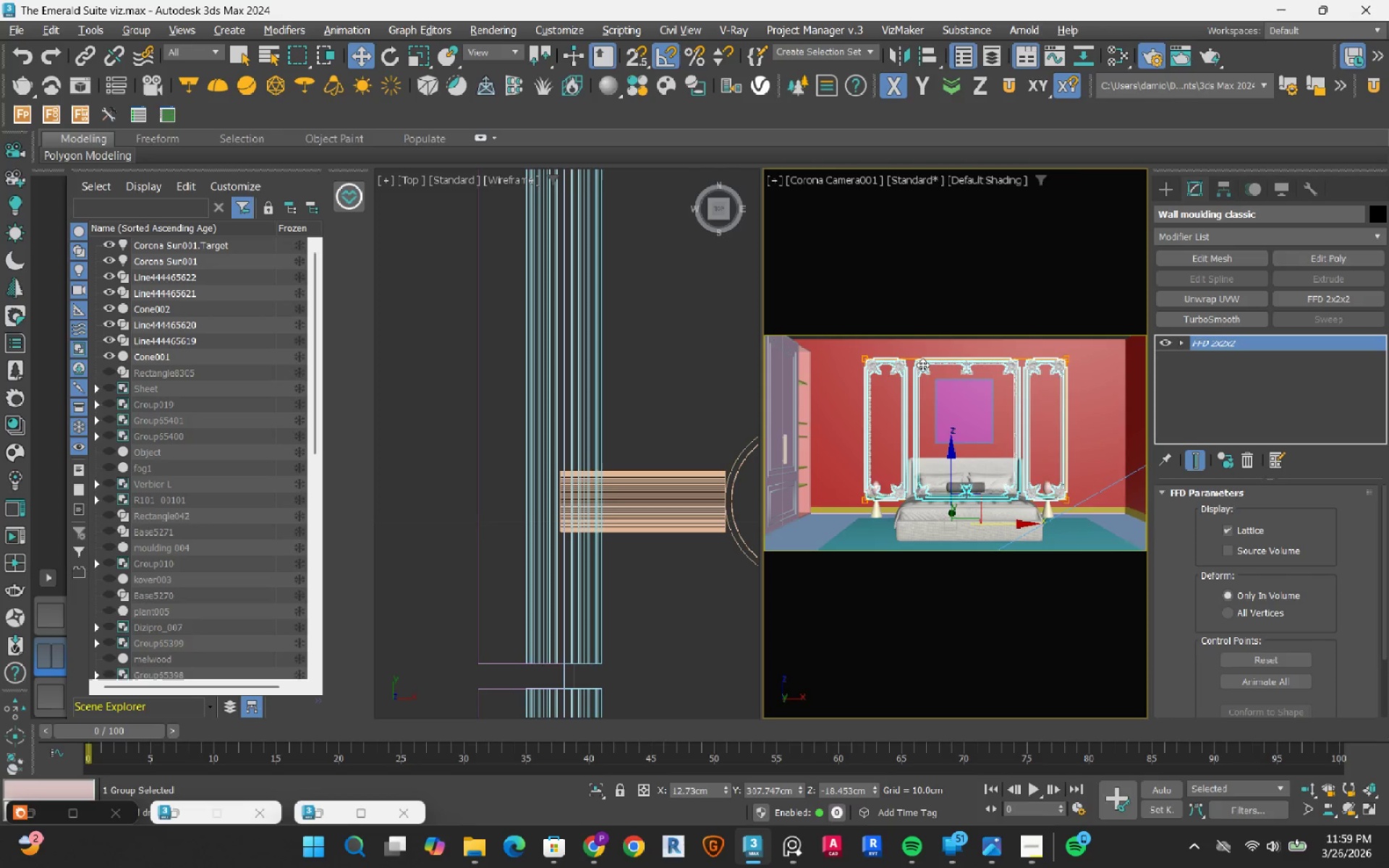 
hold_key(key=ControlRight, duration=1.5)
left_click([832, 429])
 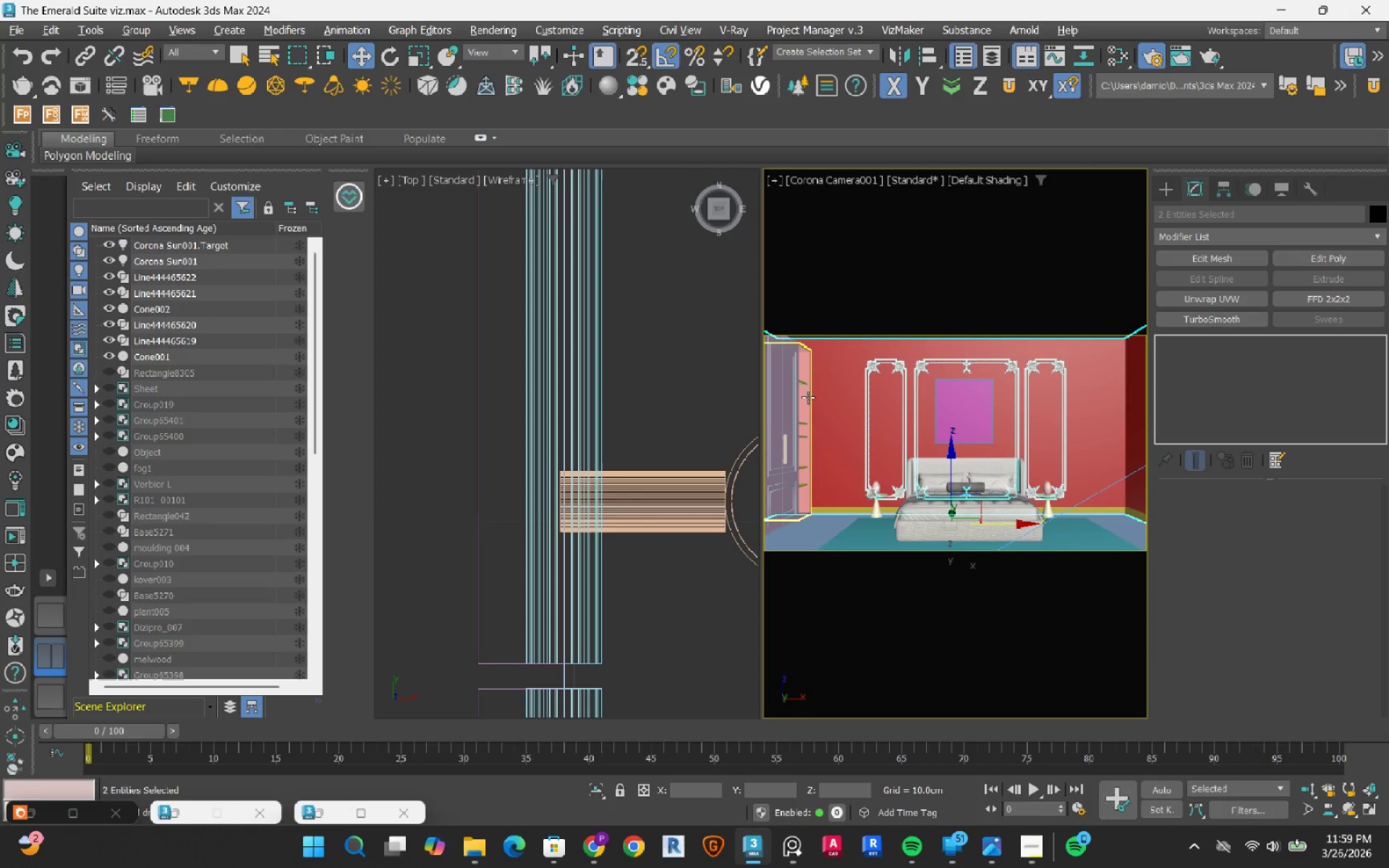 
left_click([808, 397])
 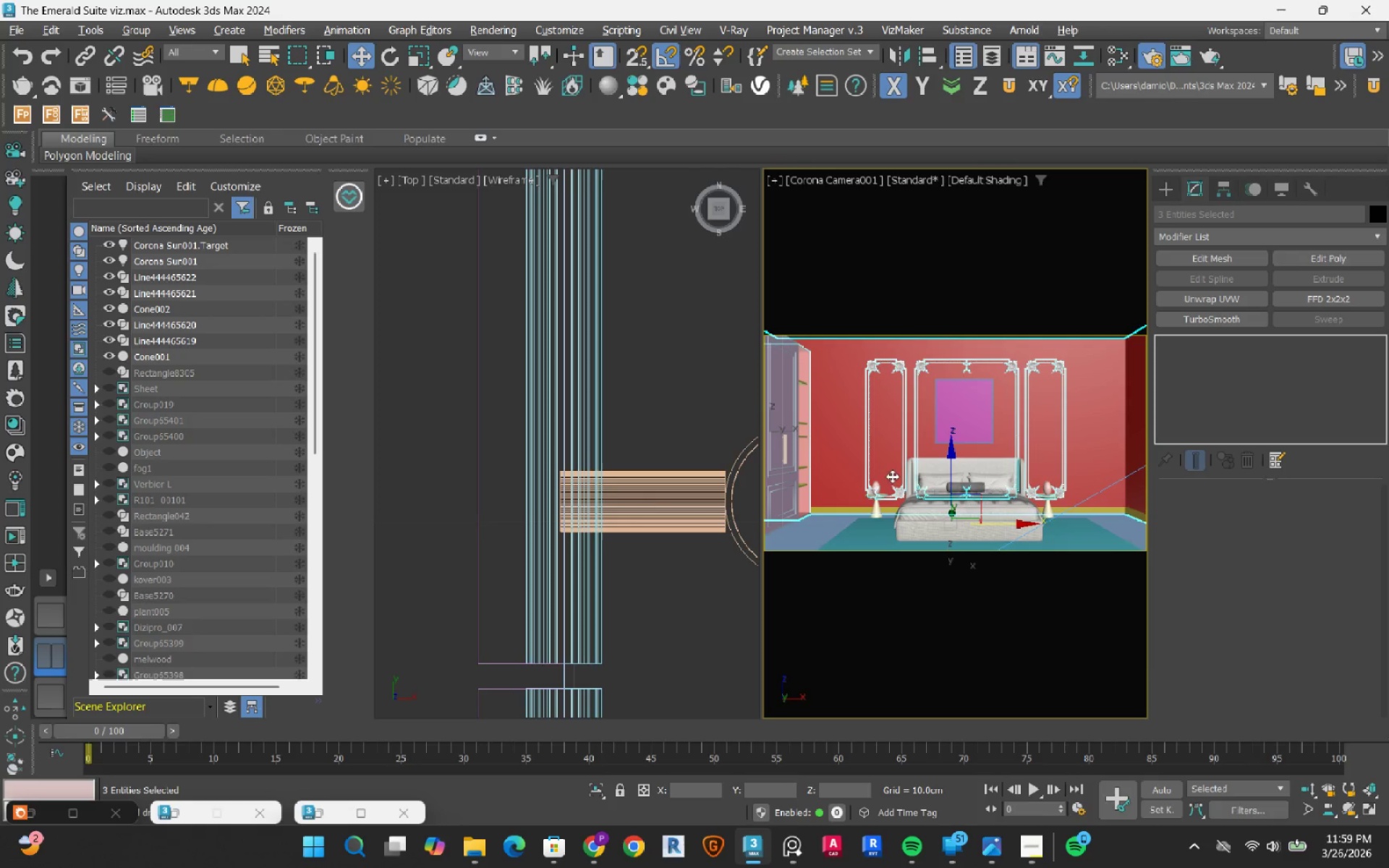 
hold_key(key=ControlRight, duration=1.46)
left_click([916, 527])
 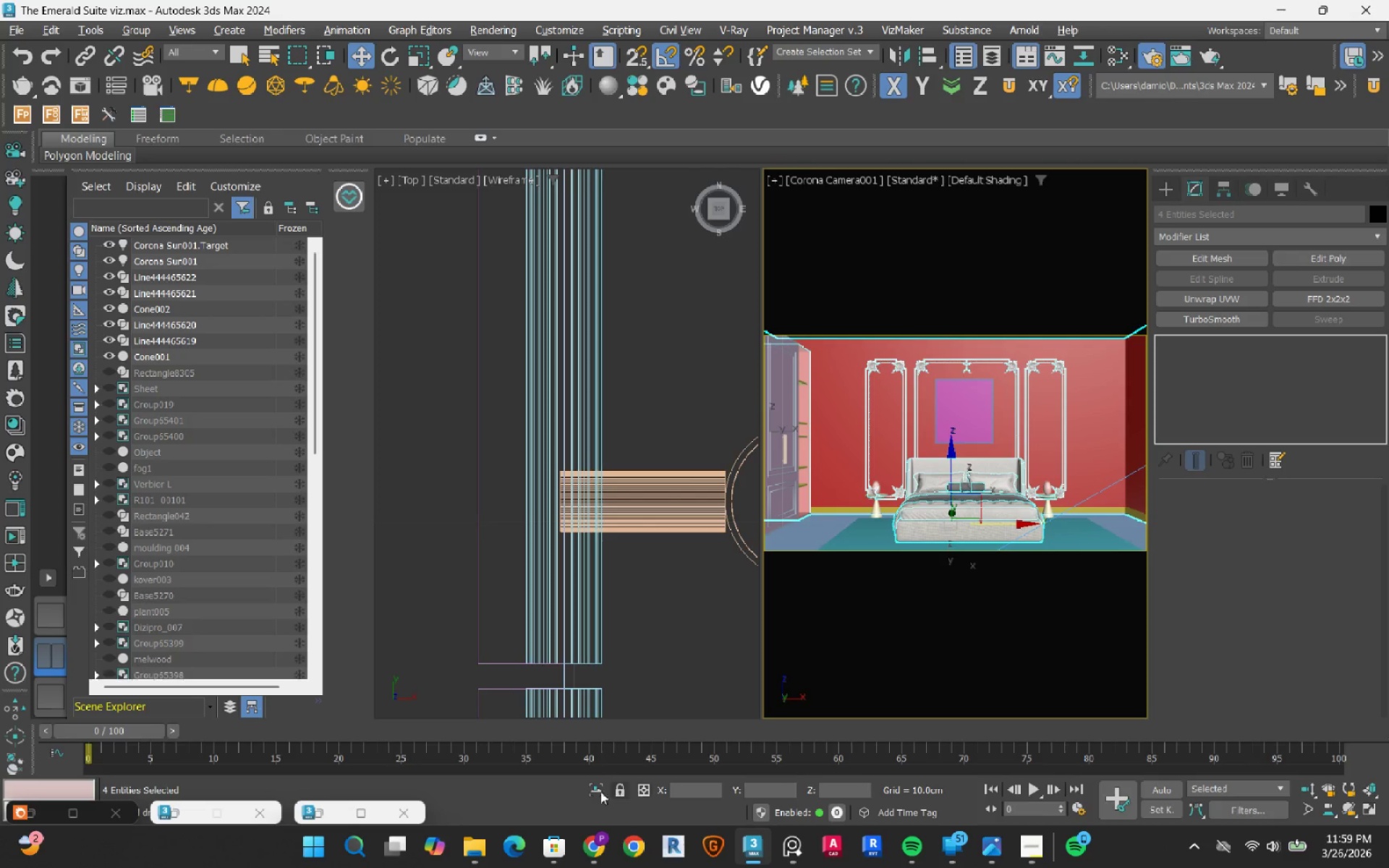 
left_click([593, 791])
 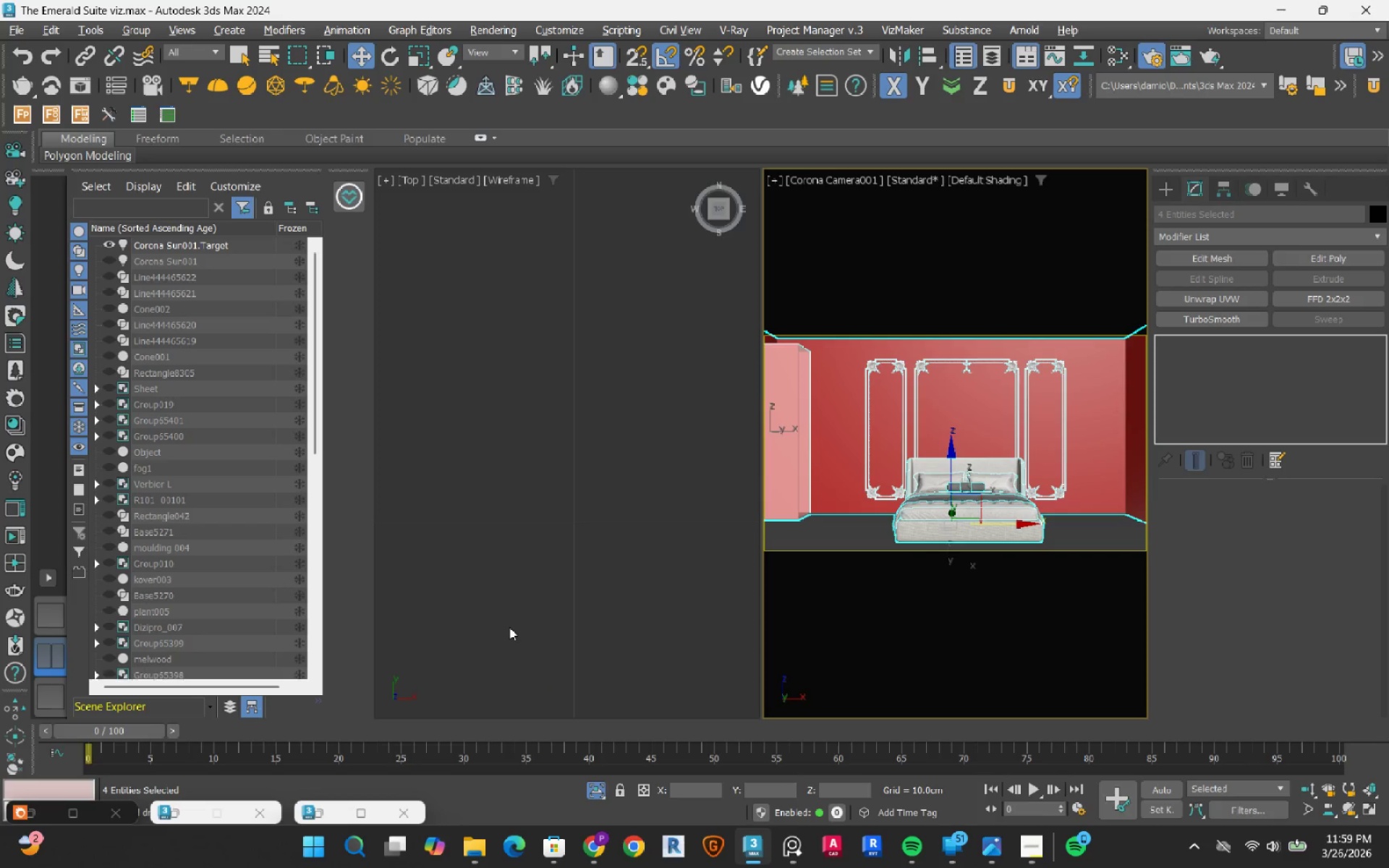 
left_click([509, 627])
 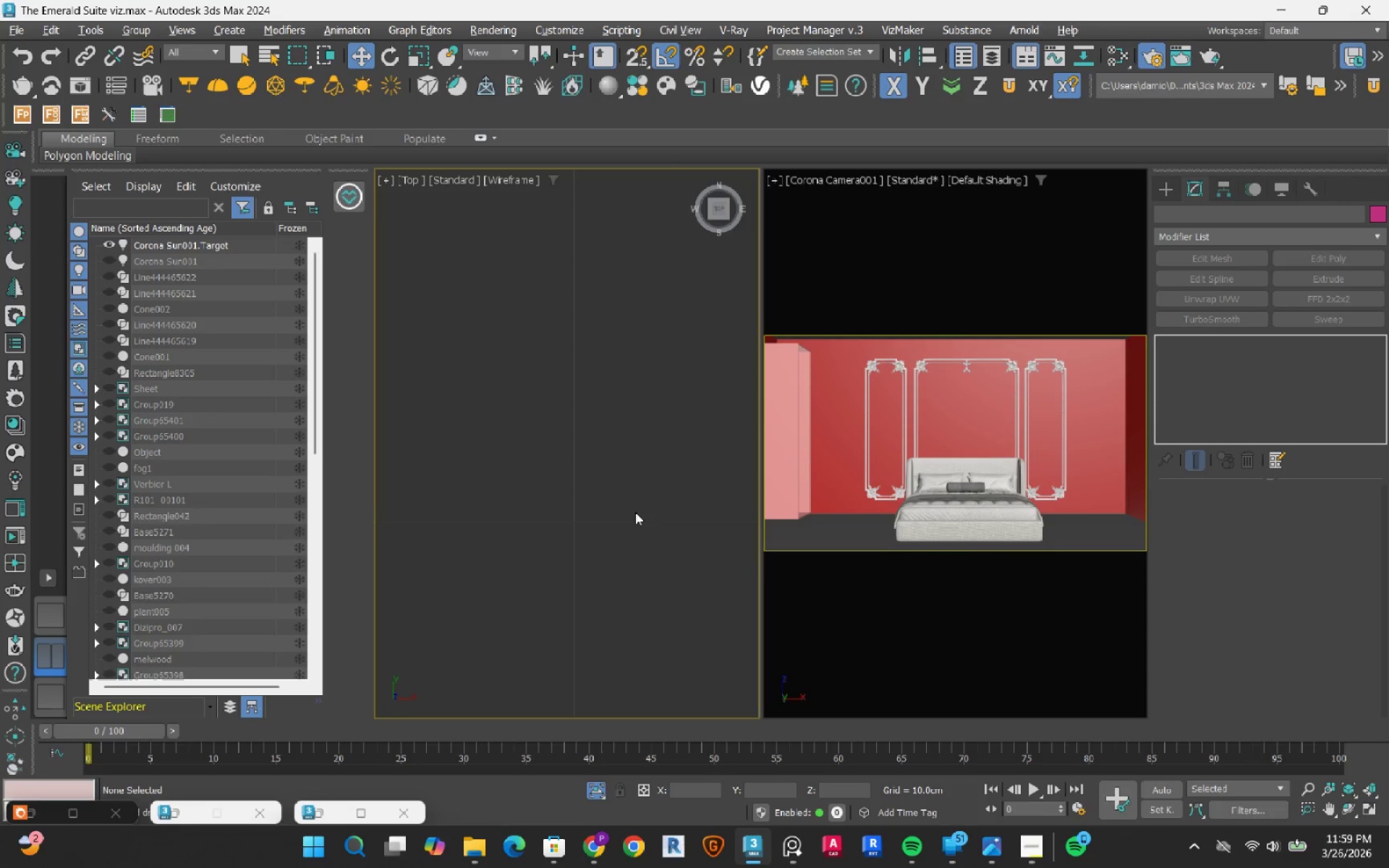 
scroll: coordinate [613, 522], scroll_direction: down, amount: 13.0
 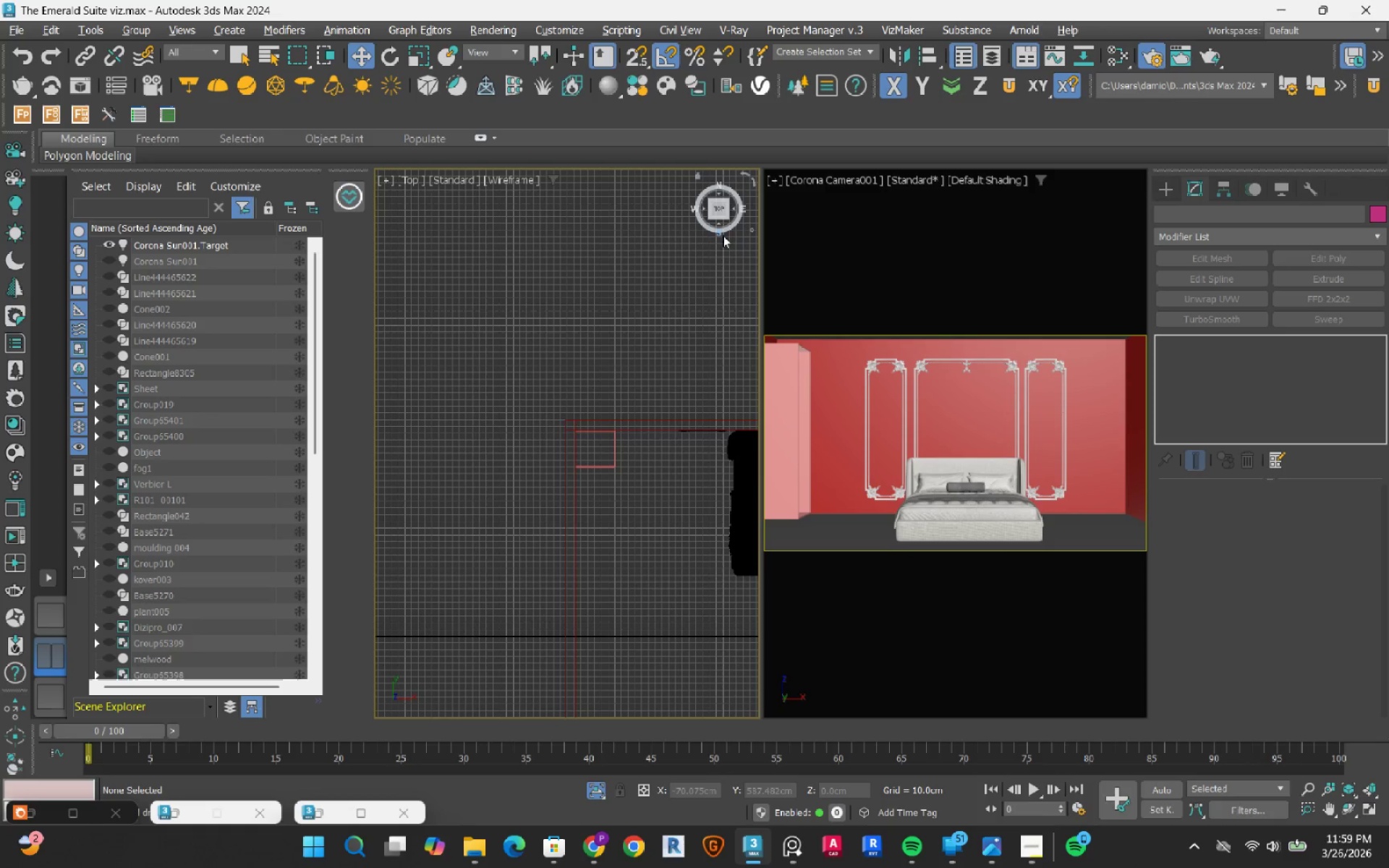 
left_click([719, 225])
 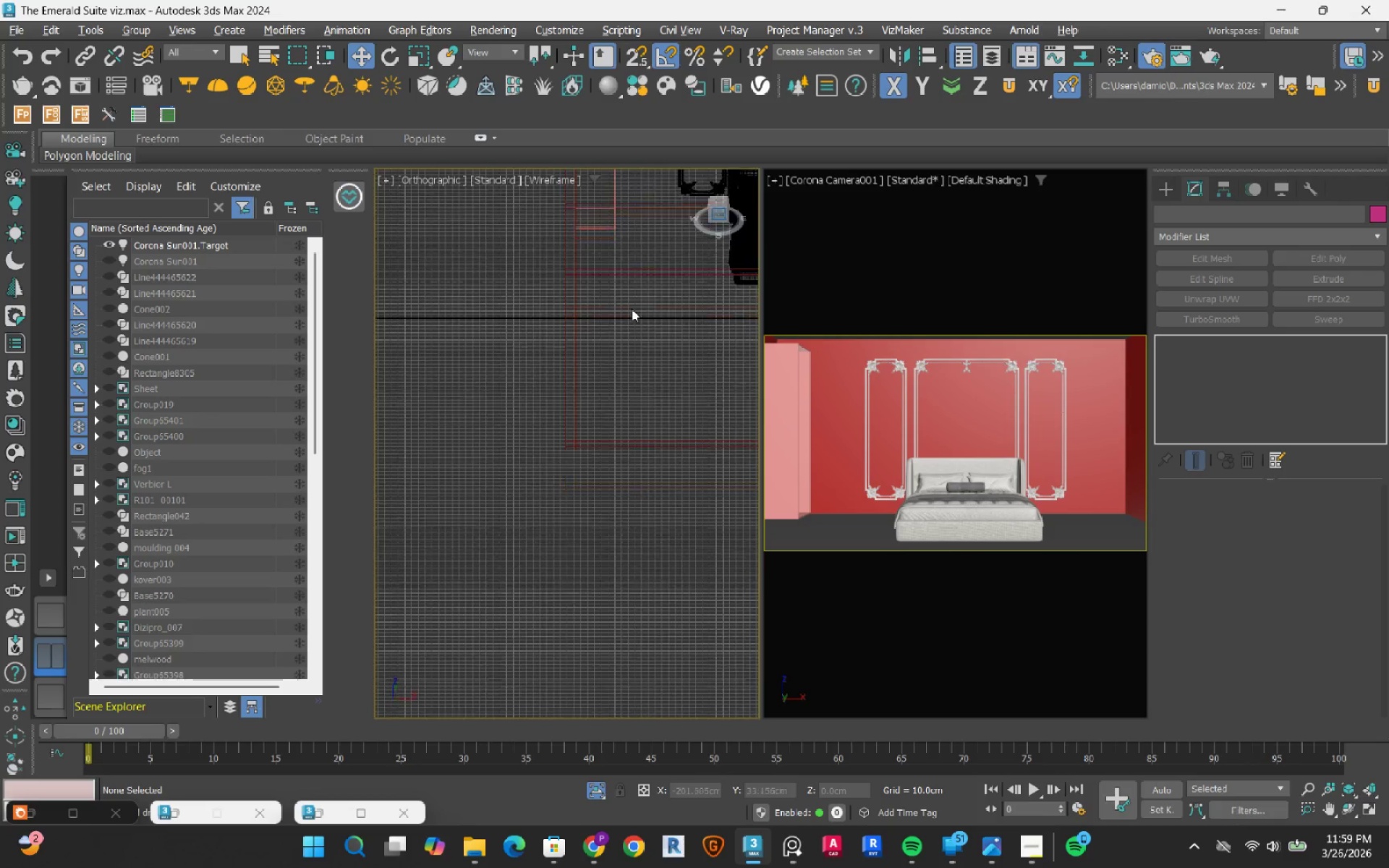 
scroll: coordinate [595, 351], scroll_direction: down, amount: 3.0
 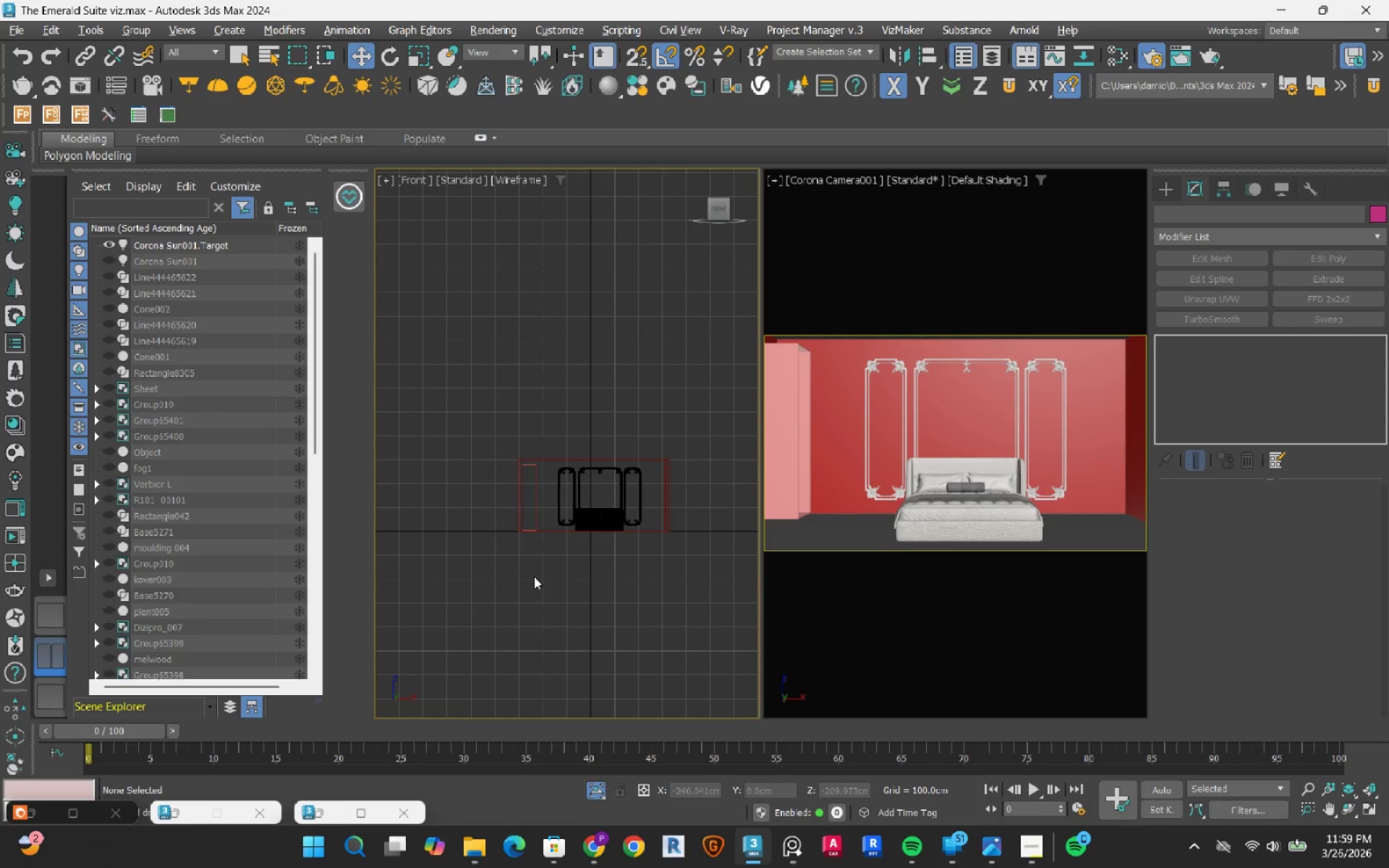 
scroll: coordinate [655, 393], scroll_direction: up, amount: 6.0
 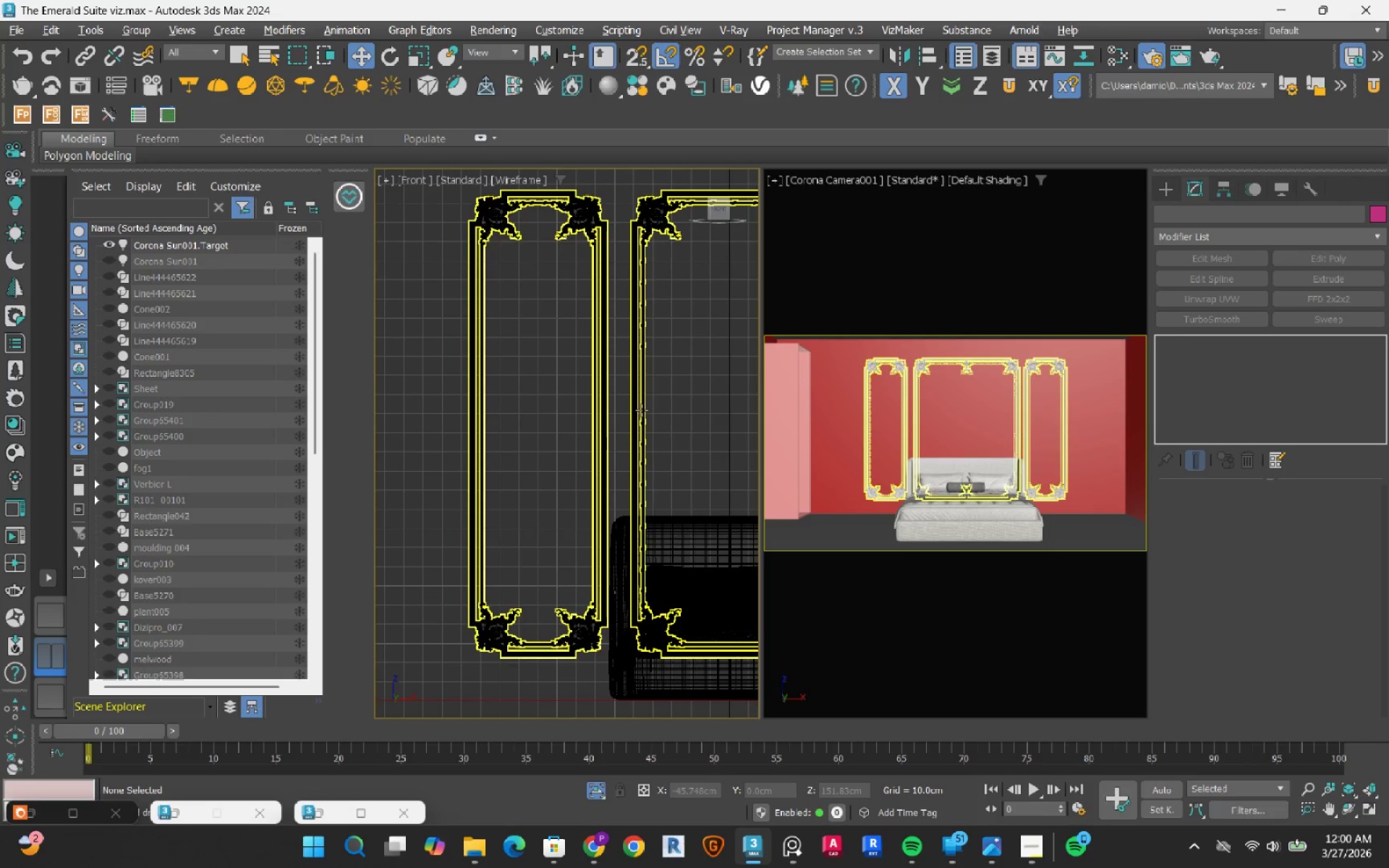 
left_click([642, 410])
 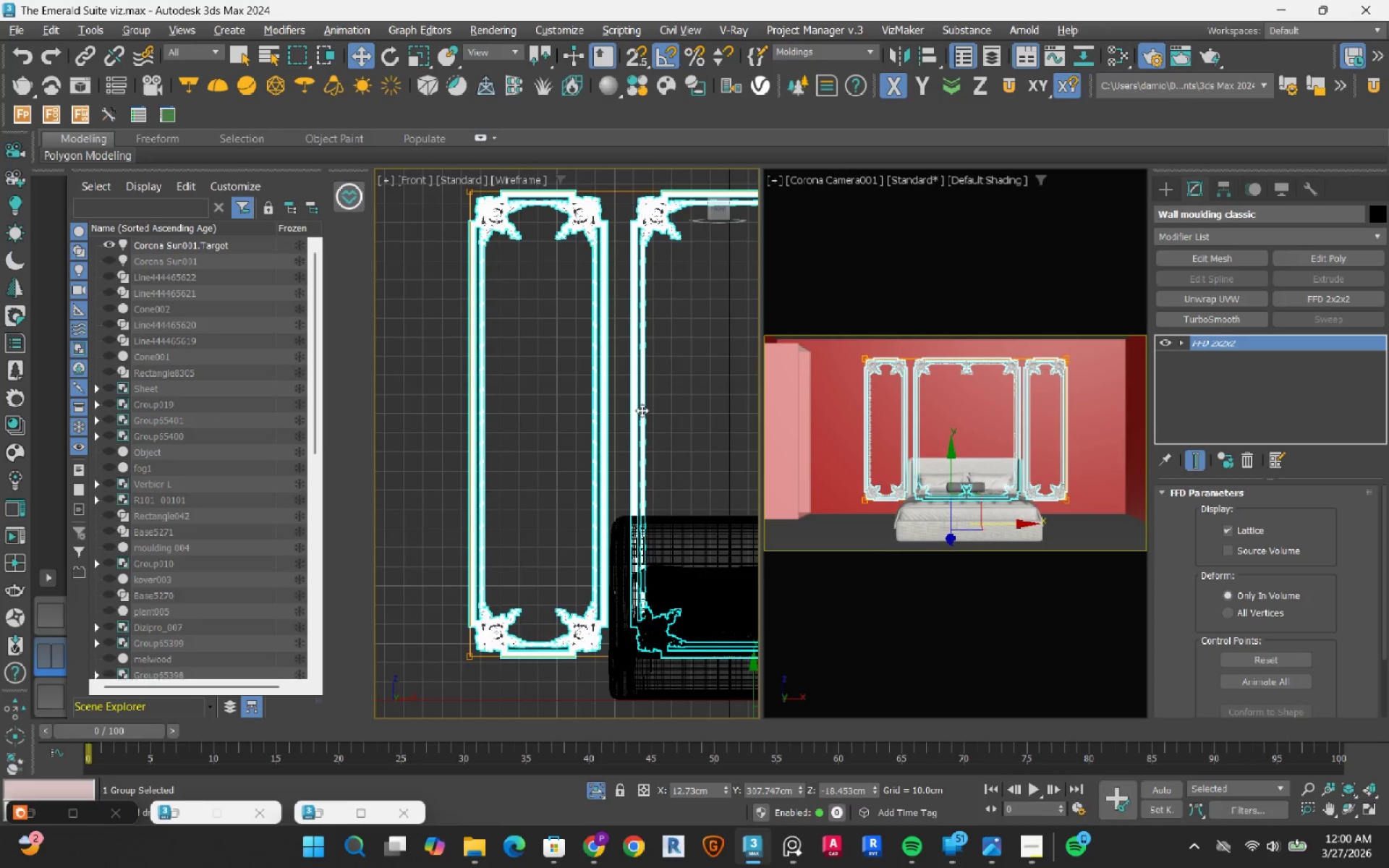 
scroll: coordinate [640, 414], scroll_direction: down, amount: 3.0
 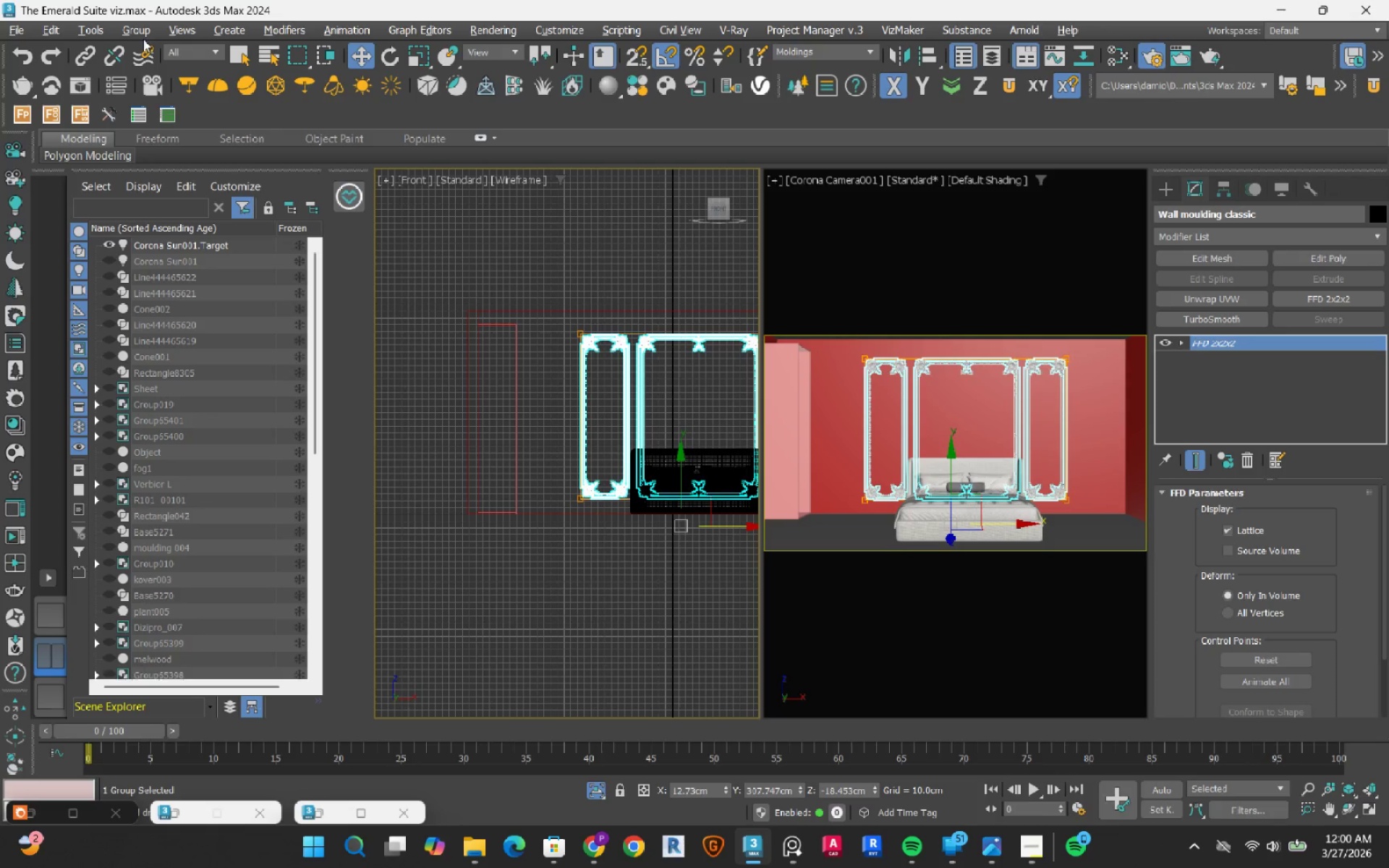 
left_click([135, 30])
 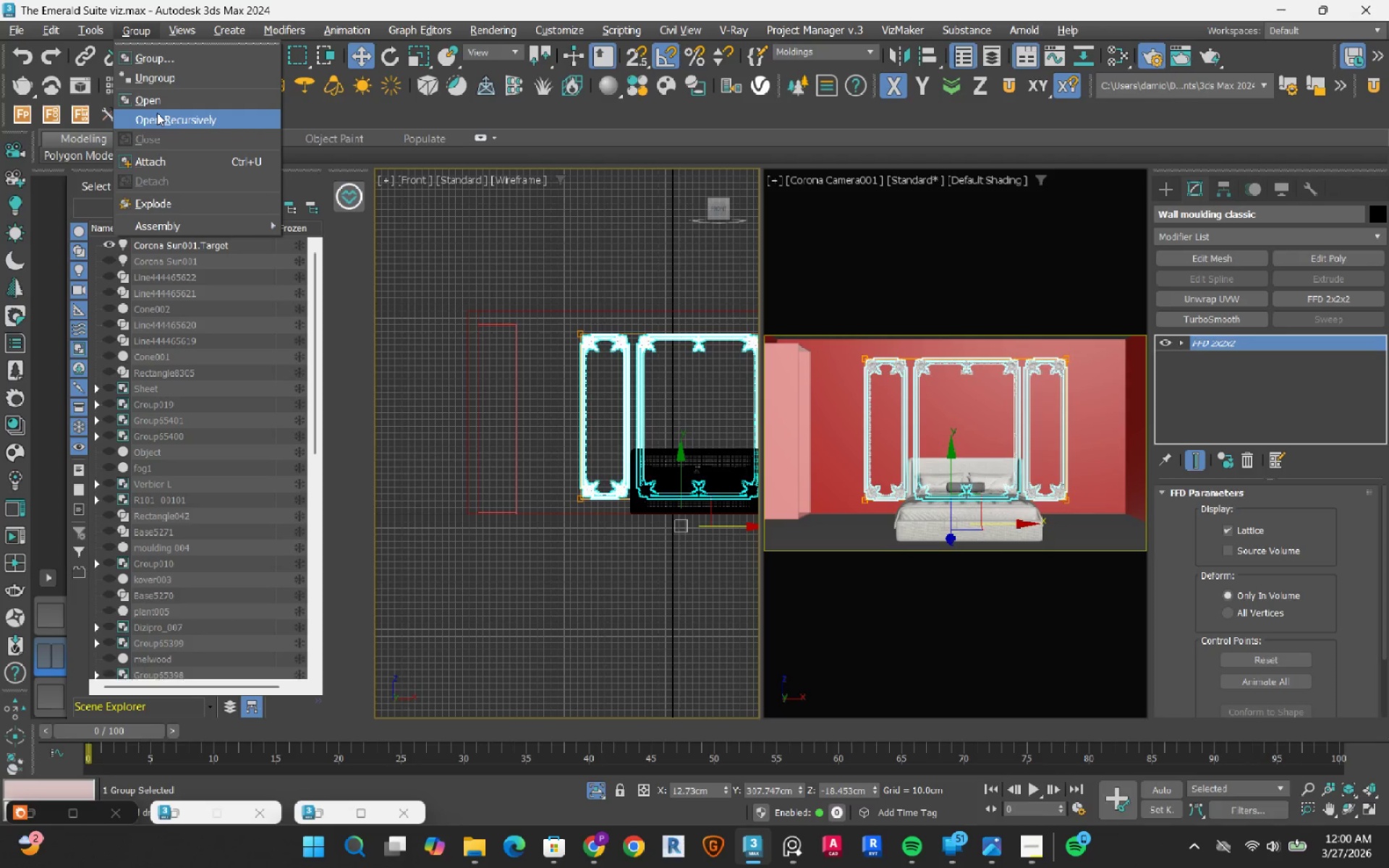 
left_click([157, 113])
 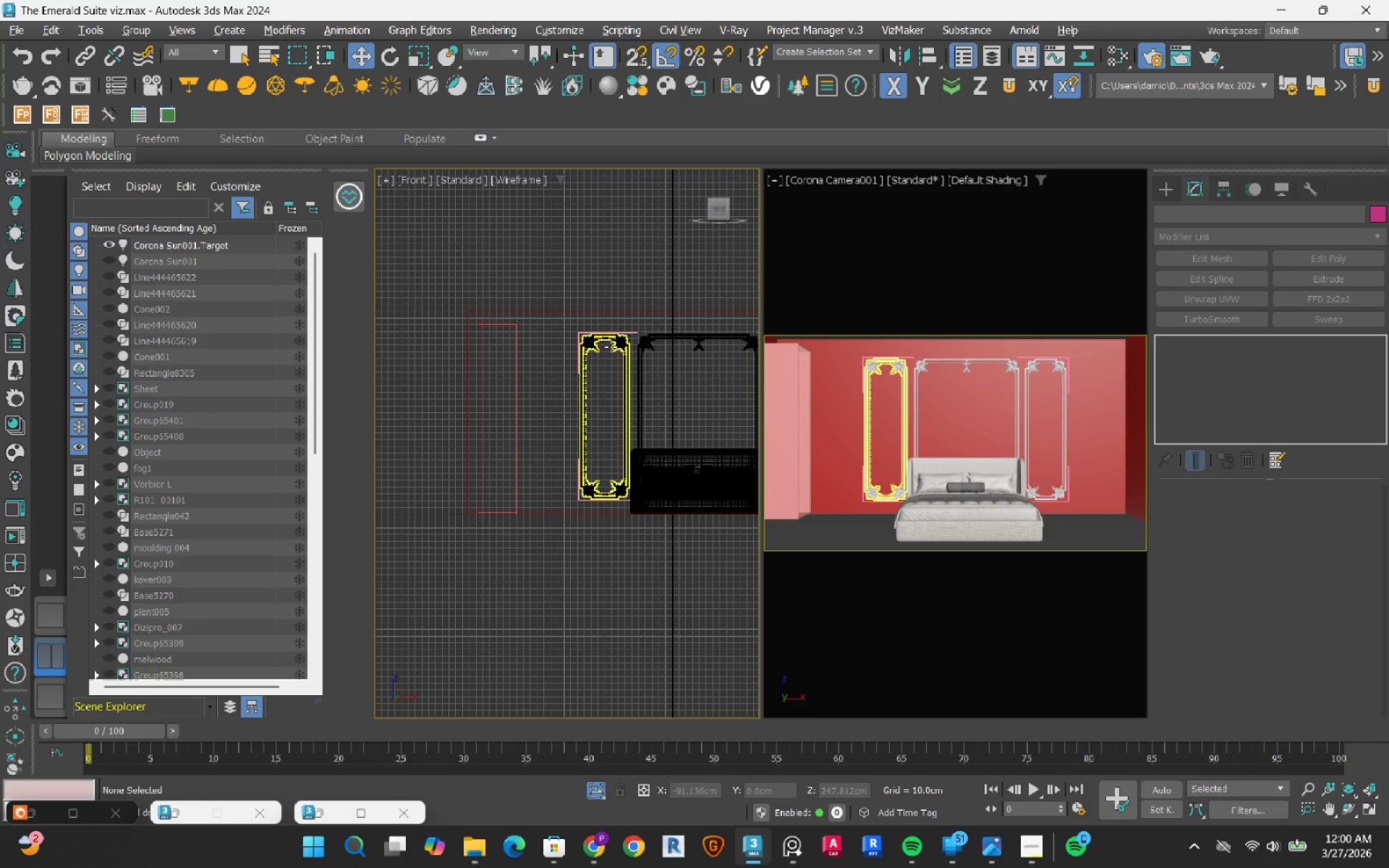 
left_click([624, 331])
 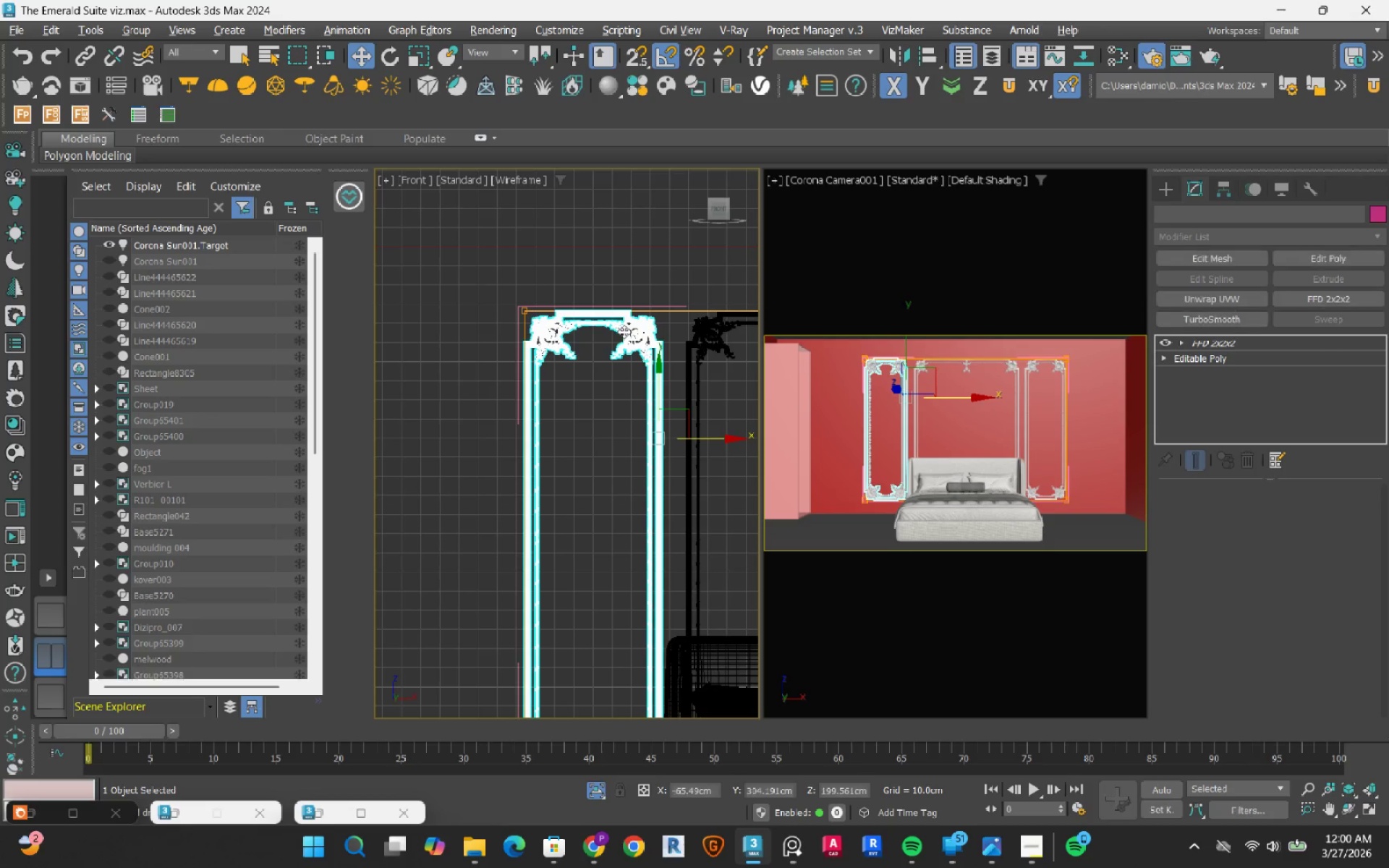 
scroll: coordinate [611, 346], scroll_direction: up, amount: 3.0
 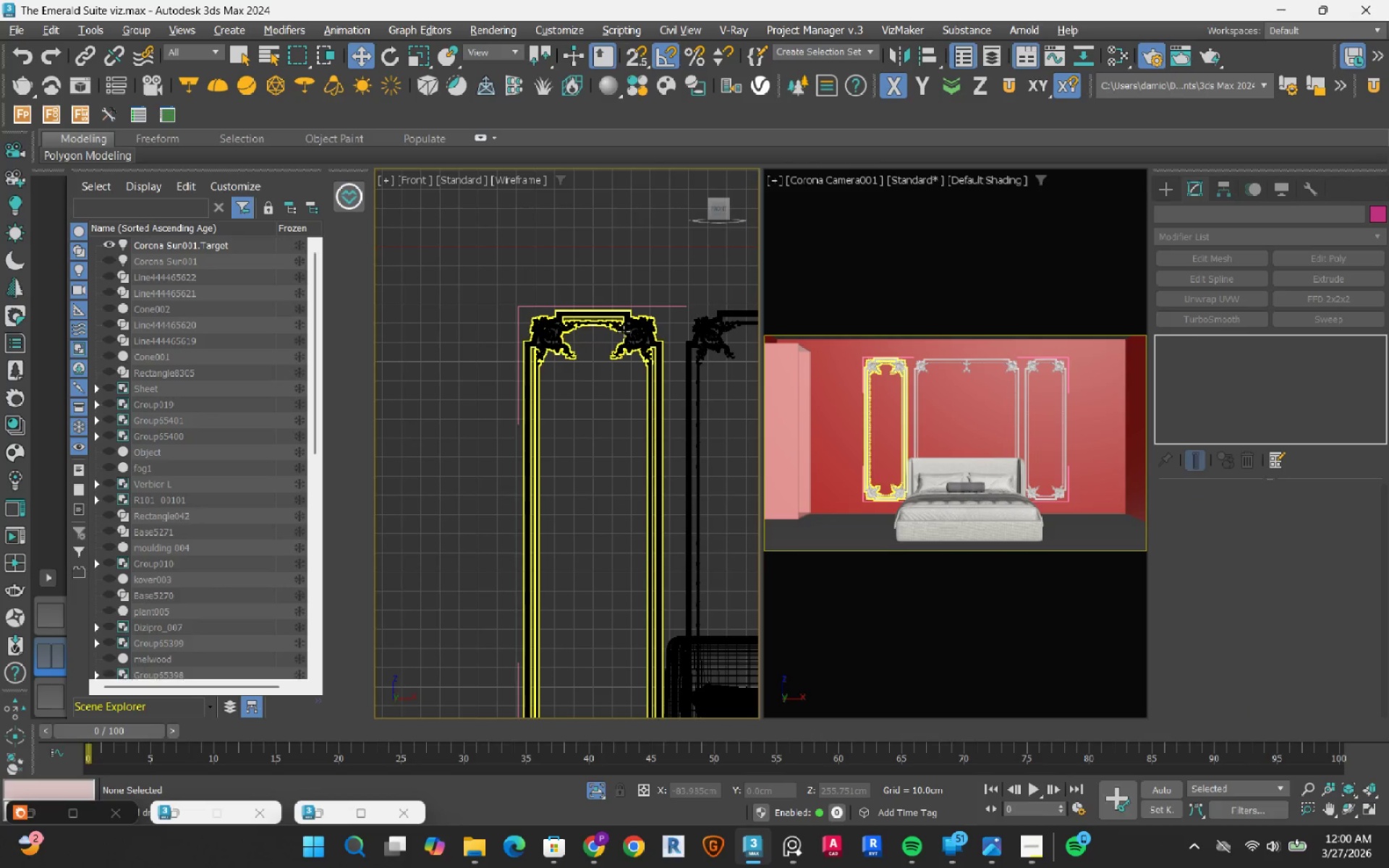 
scroll: coordinate [624, 331], scroll_direction: down, amount: 2.0
 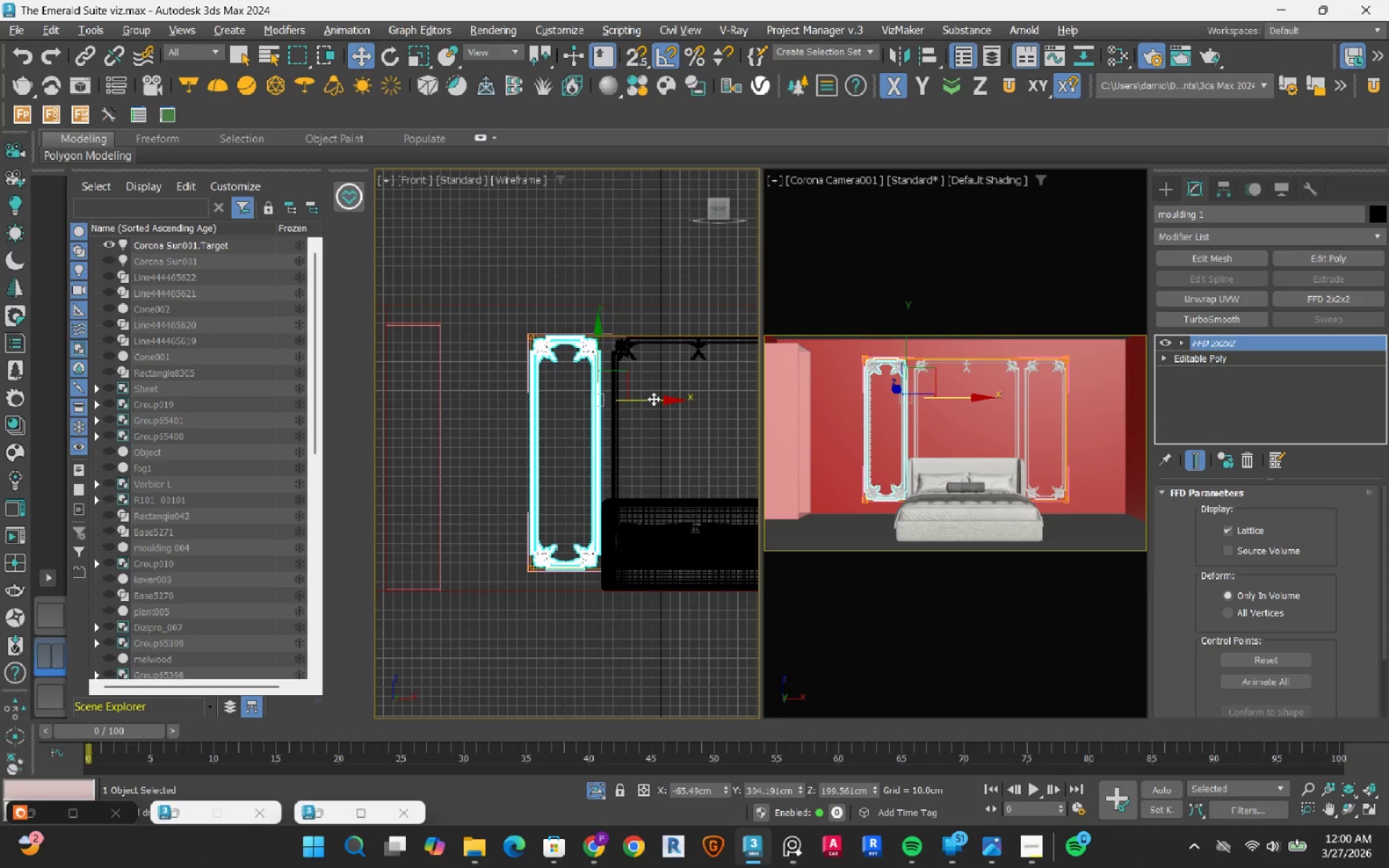 
wait(10.03)
 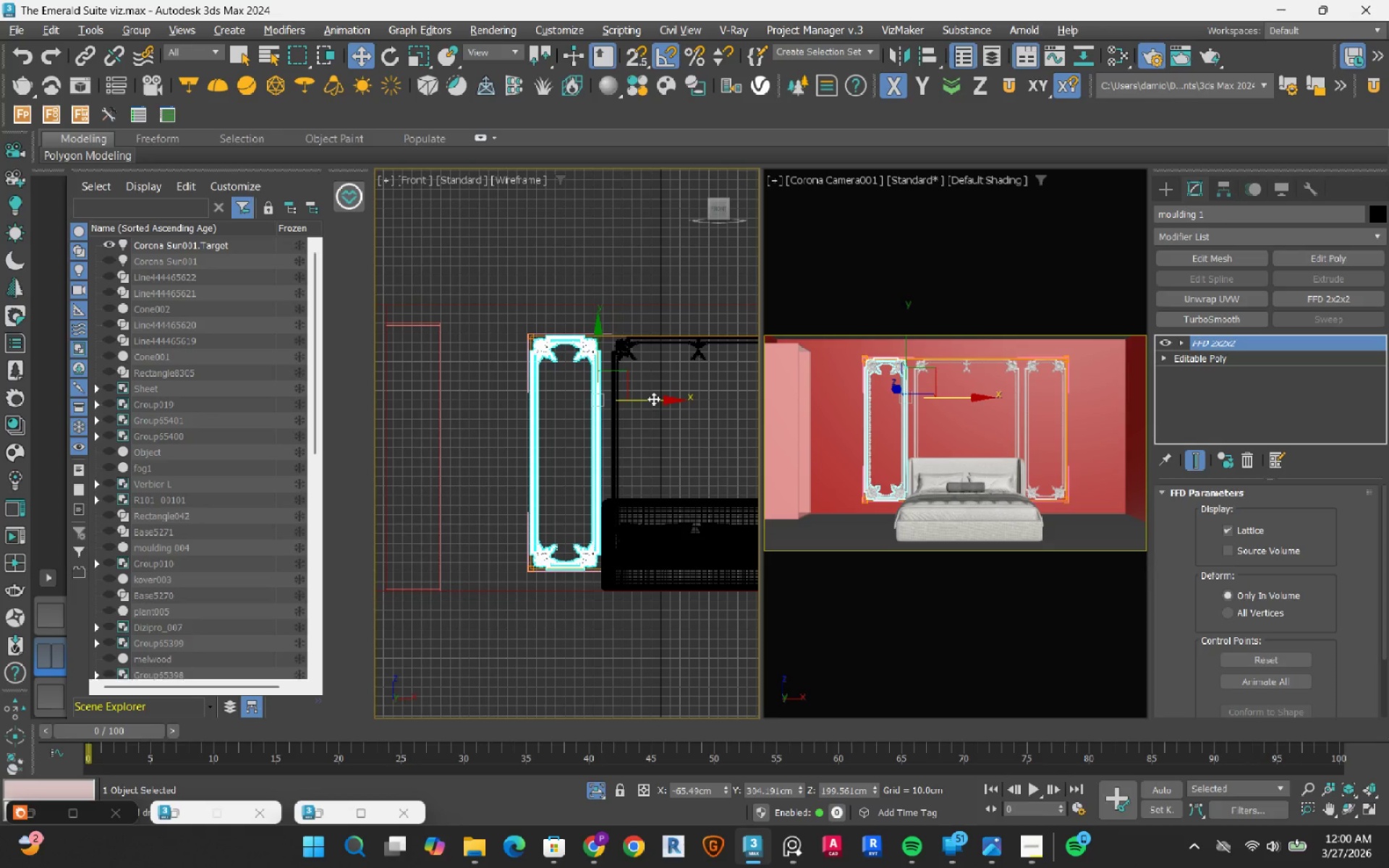 
scroll: coordinate [592, 474], scroll_direction: up, amount: 1.0
 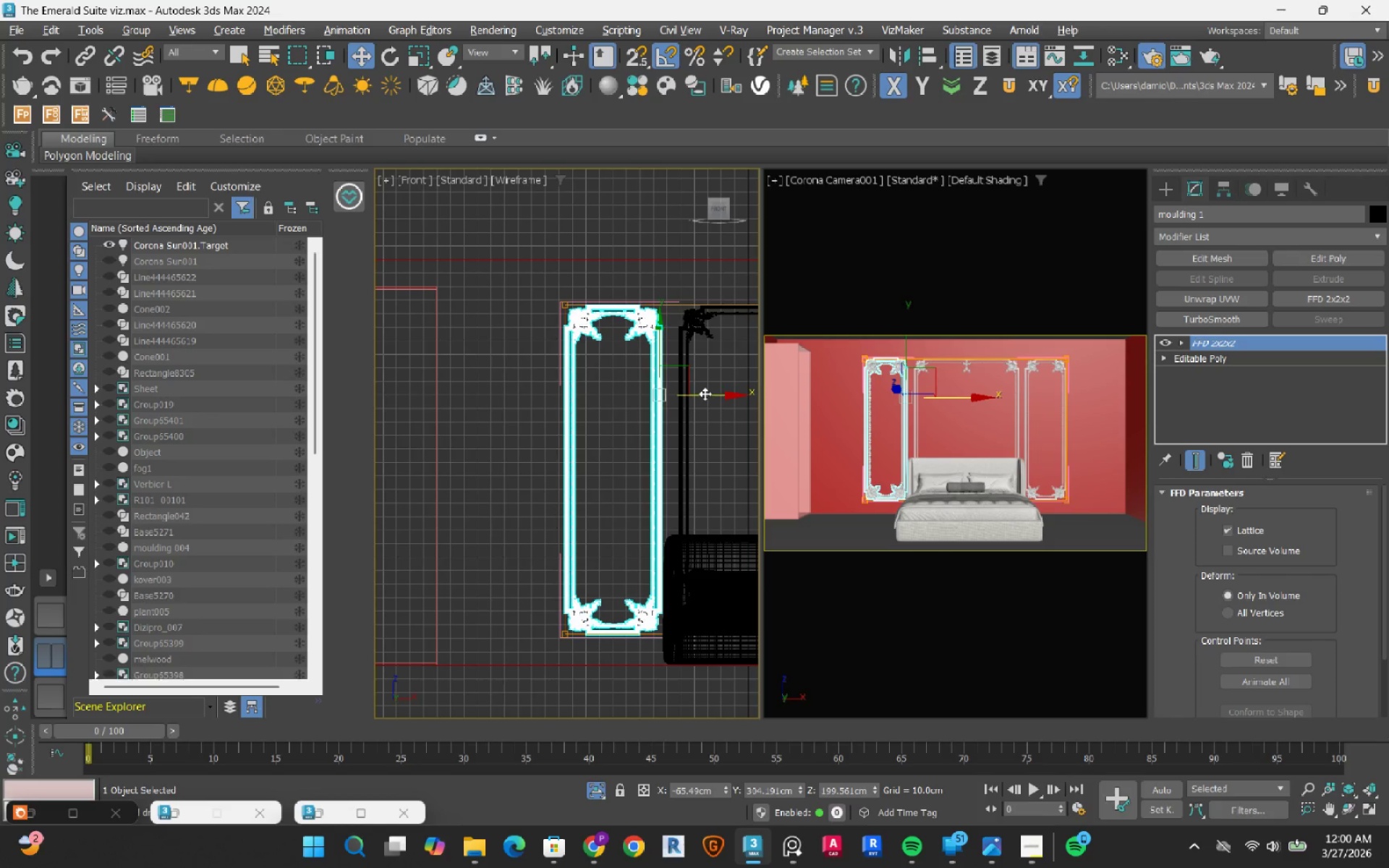 
left_click_drag(start_coordinate=[729, 396], to_coordinate=[655, 402])